 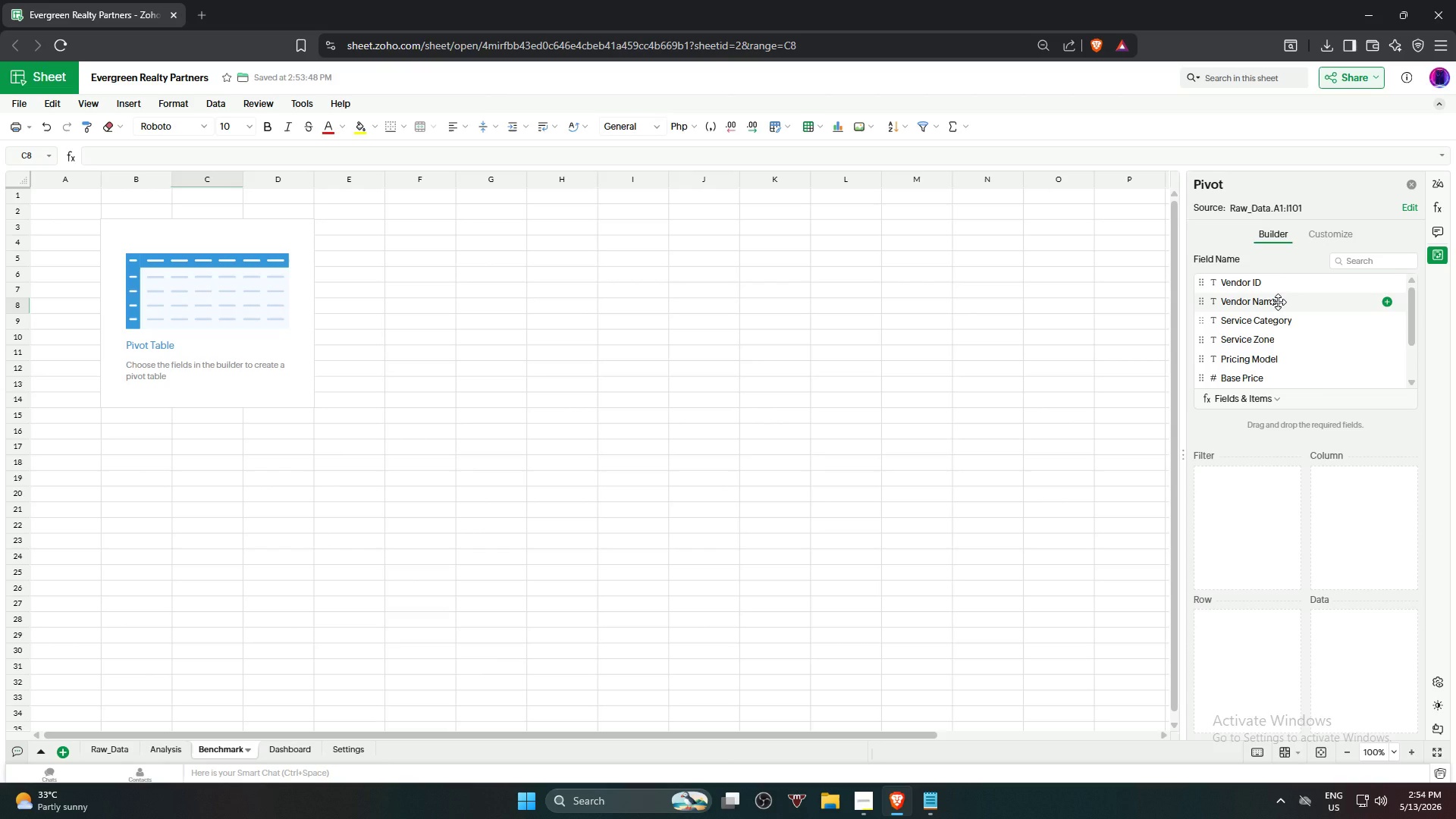 
left_click_drag(start_coordinate=[1292, 334], to_coordinate=[1263, 662])
 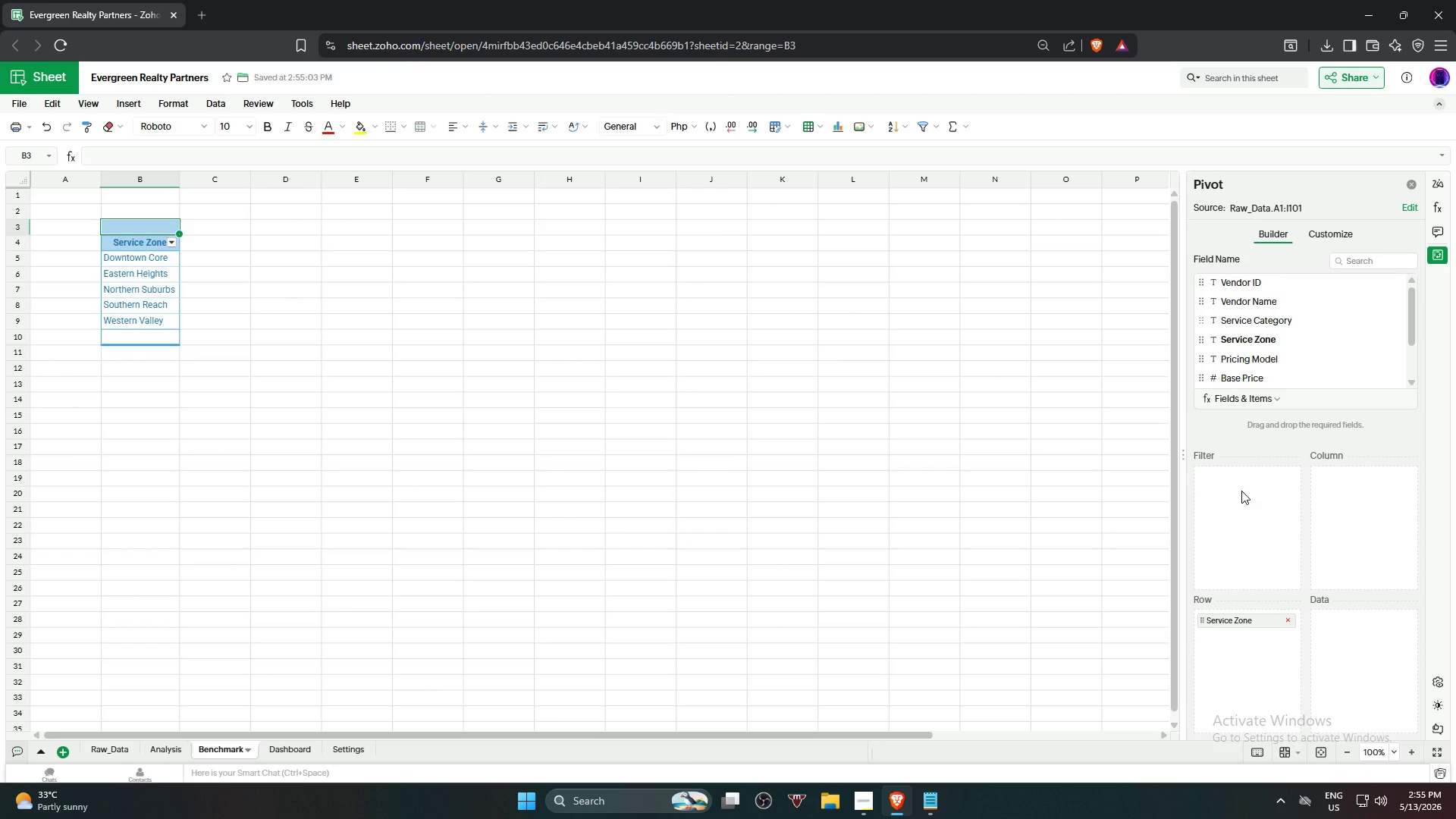 
wait(10.14)
 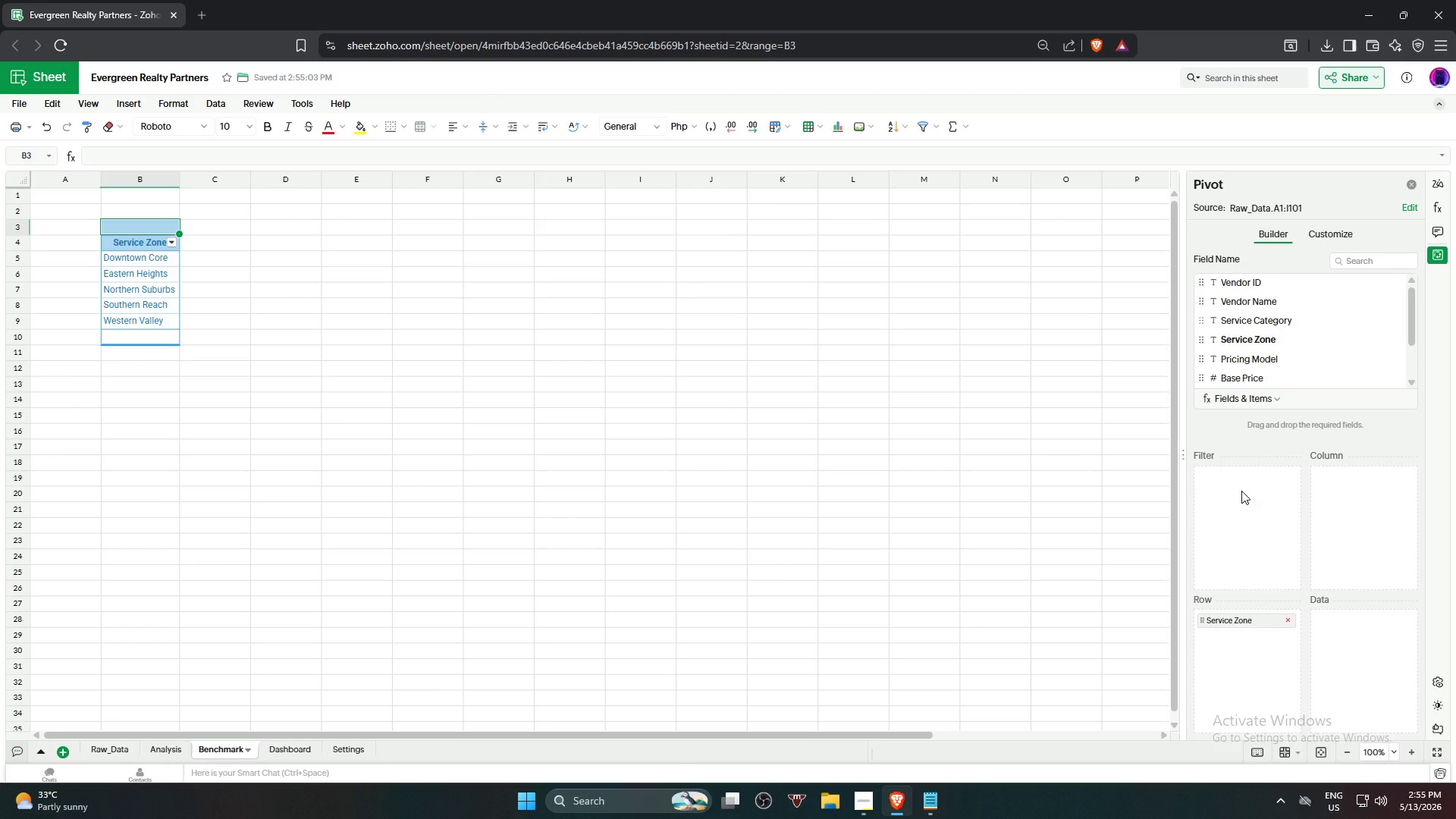 
left_click_drag(start_coordinate=[1307, 328], to_coordinate=[1360, 526])
 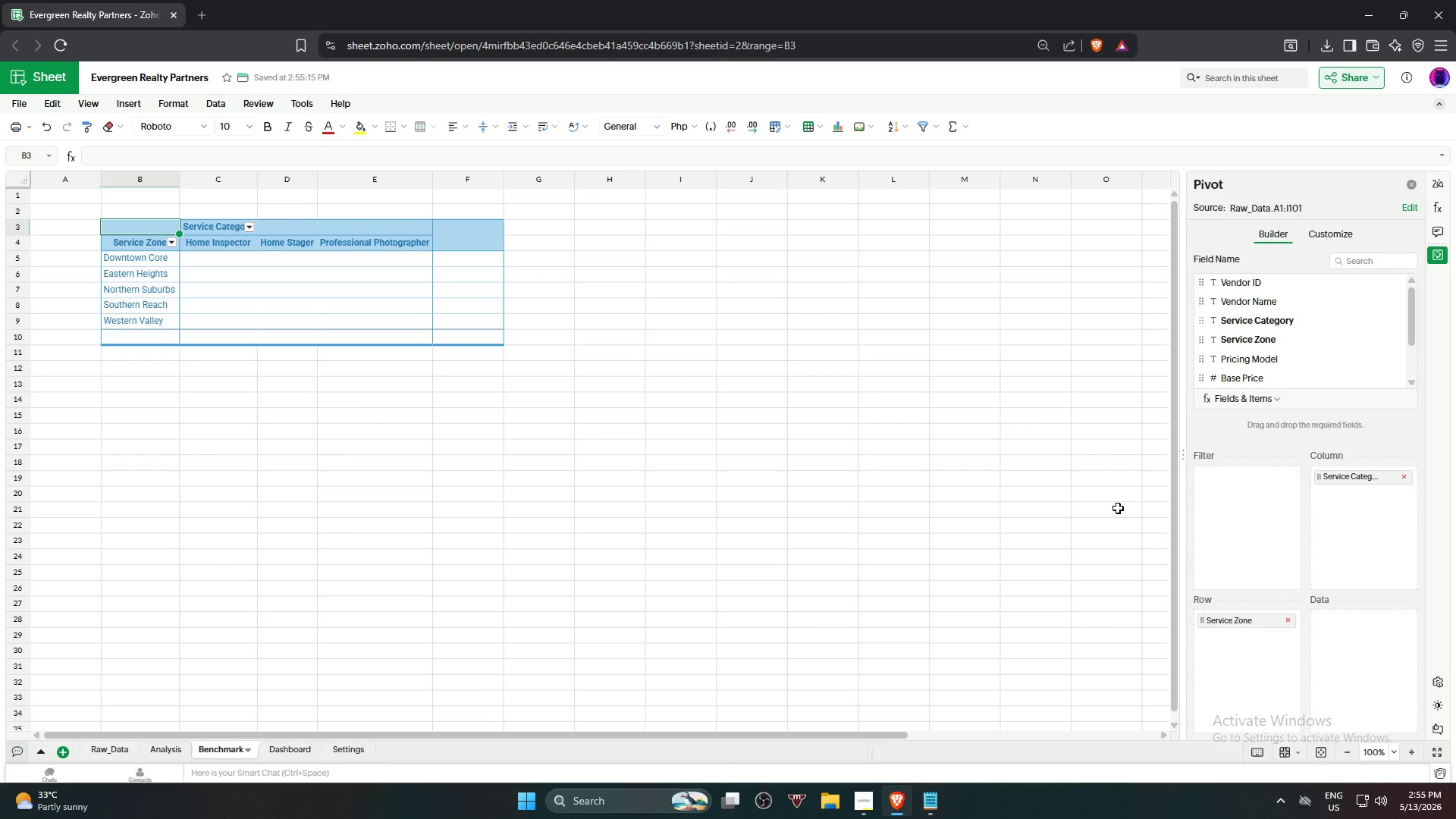 
wait(7.42)
 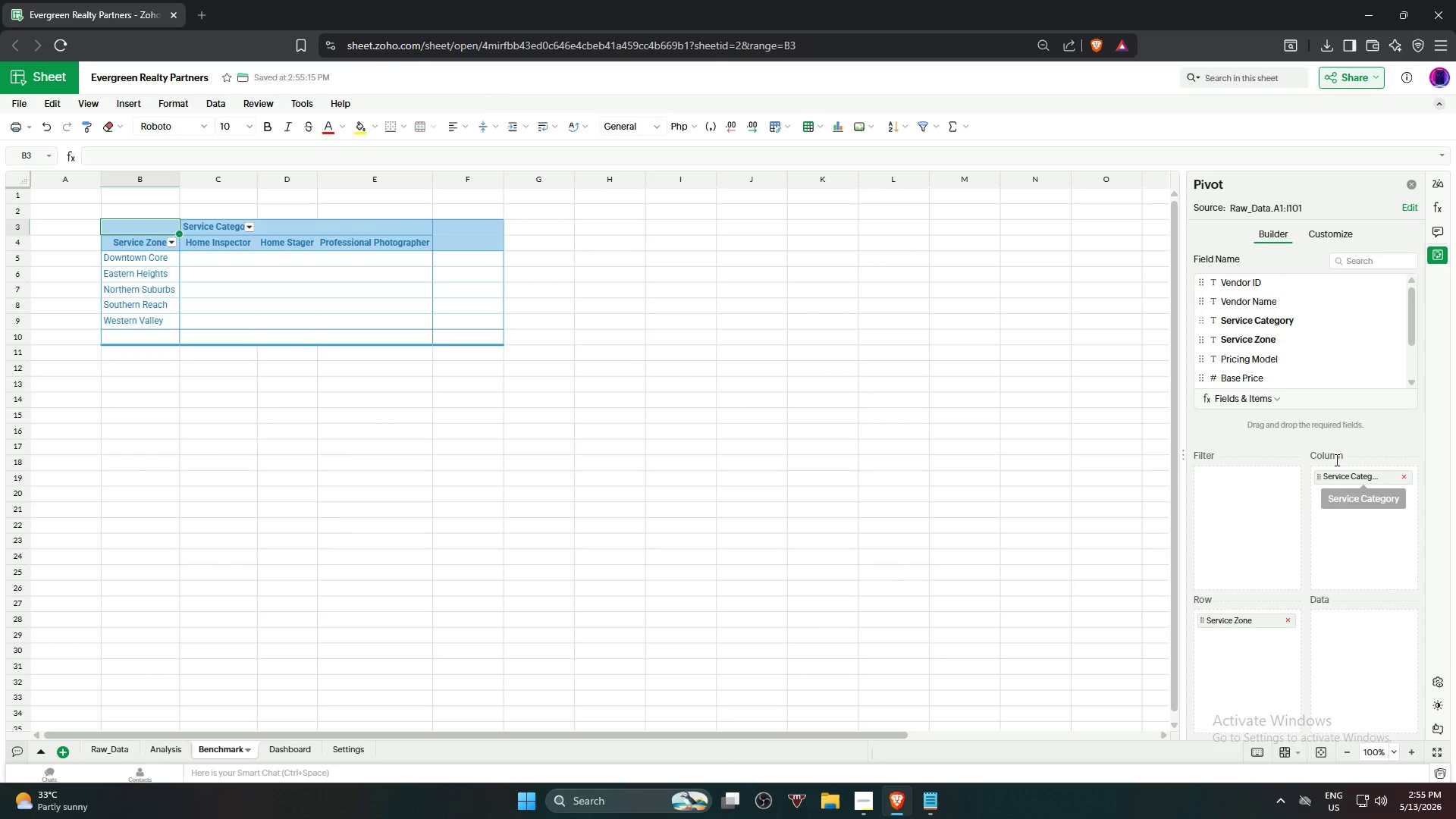 
left_click_drag(start_coordinate=[1325, 376], to_coordinate=[1379, 661])
 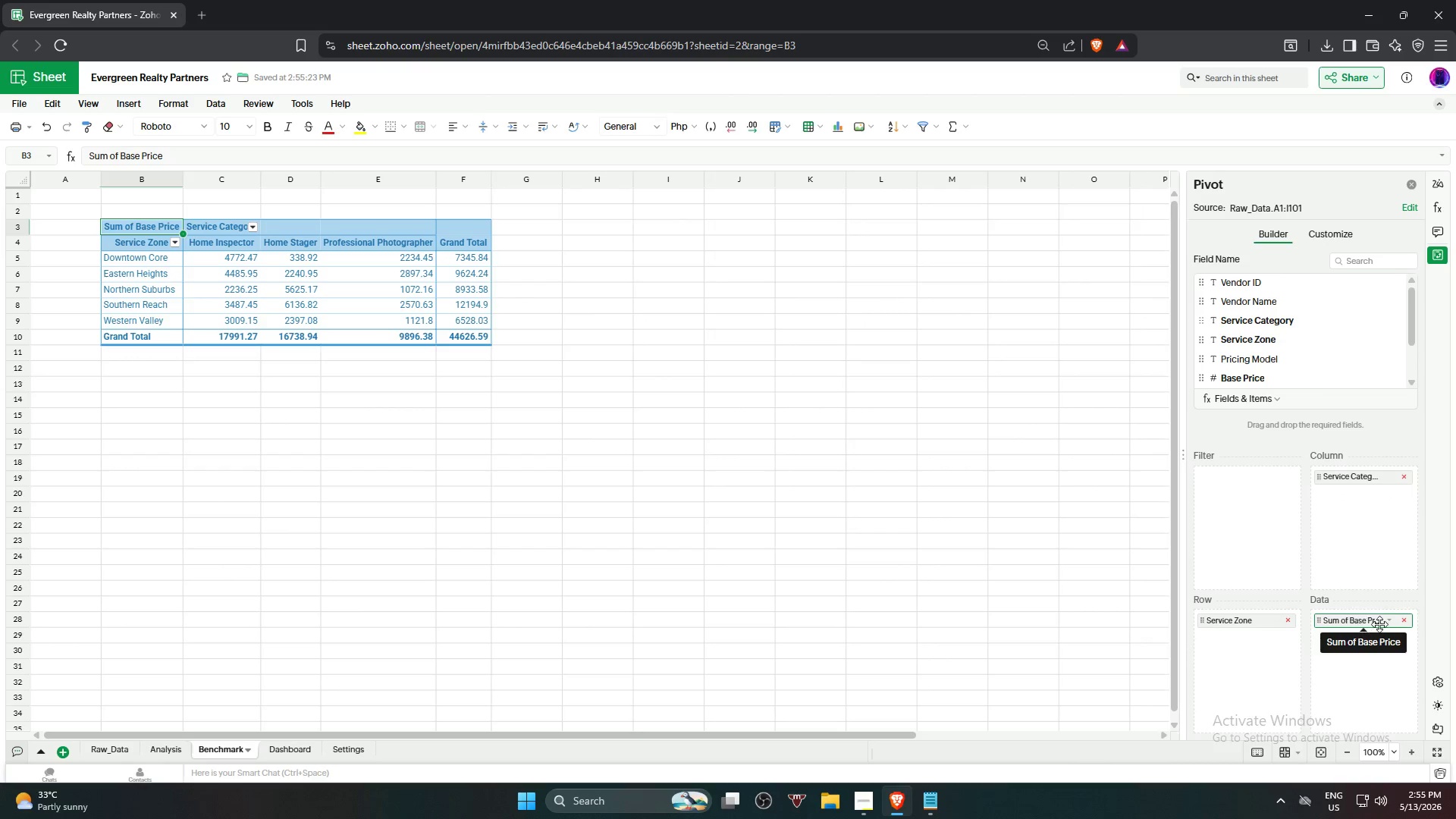 
left_click([1389, 622])
 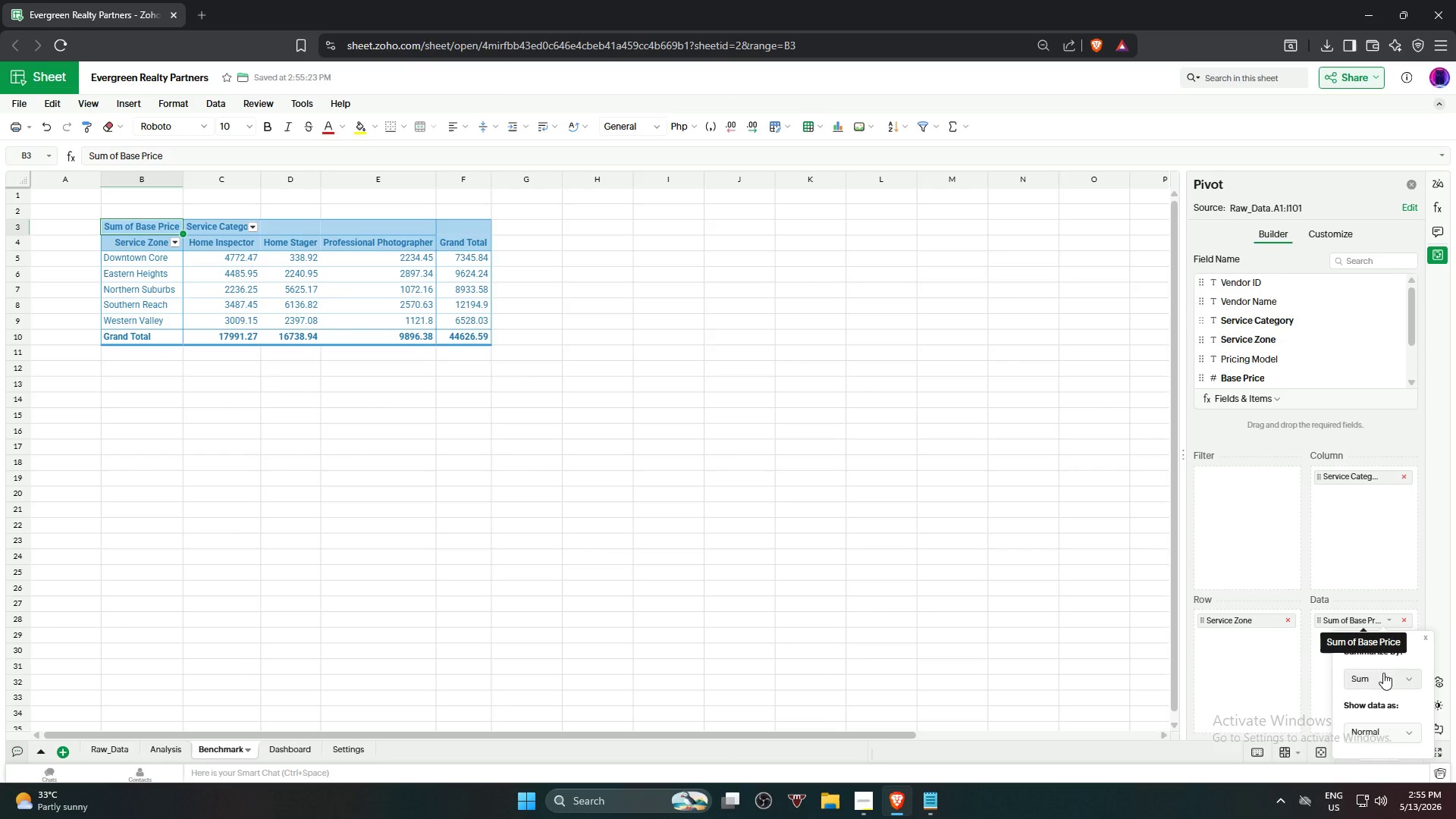 
left_click([1384, 676])
 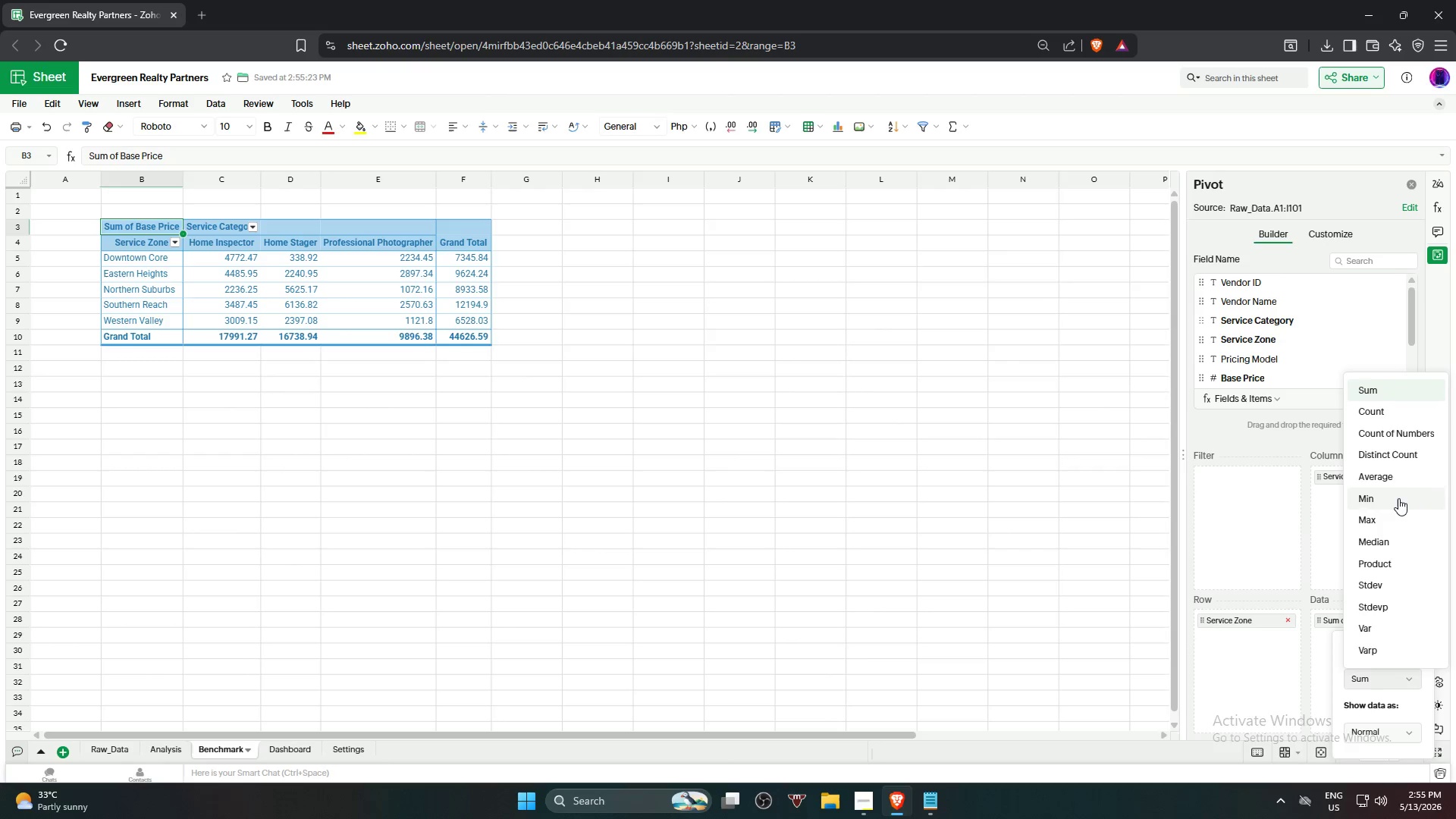 
left_click([1395, 487])
 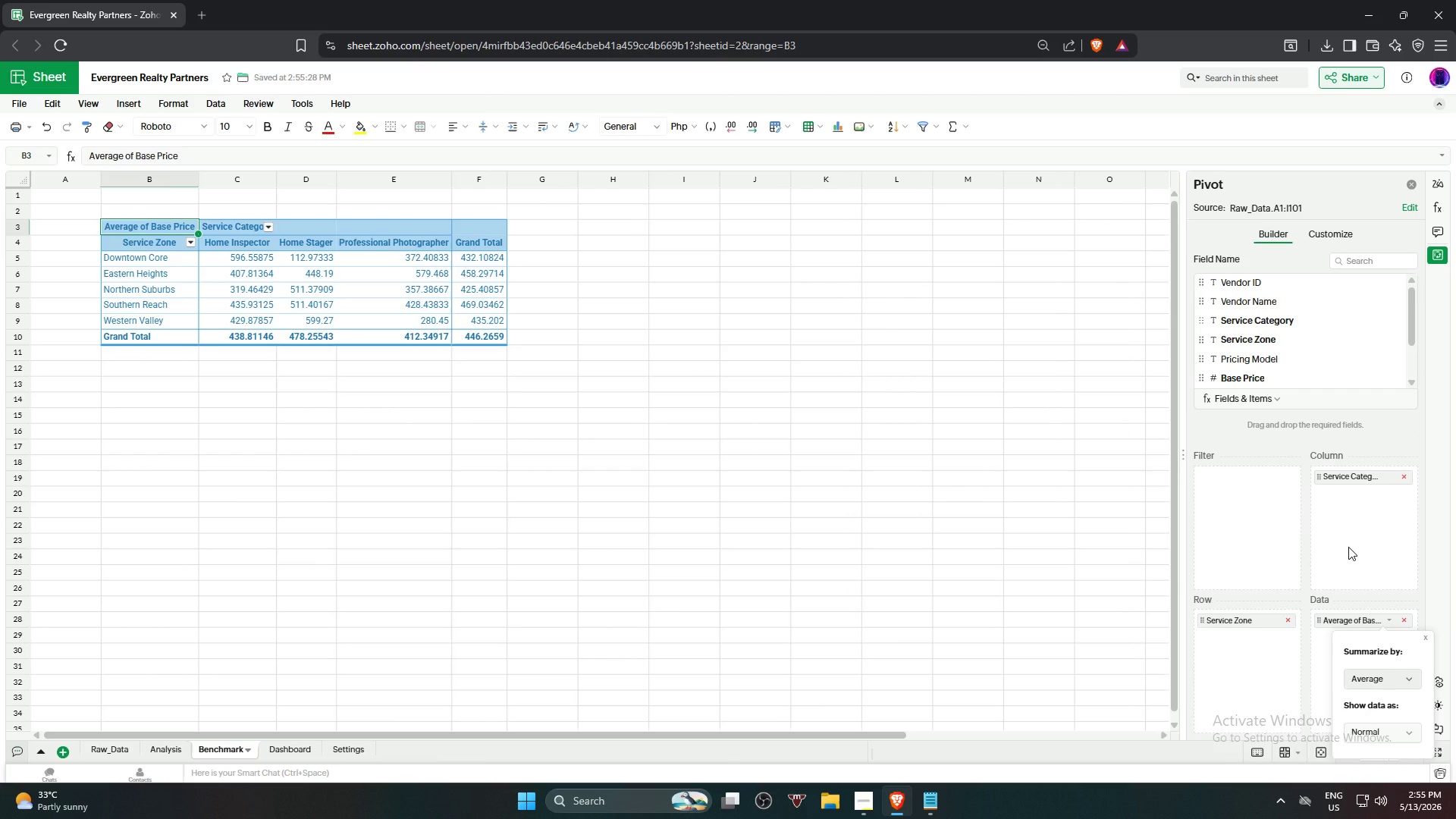 
left_click([1348, 547])
 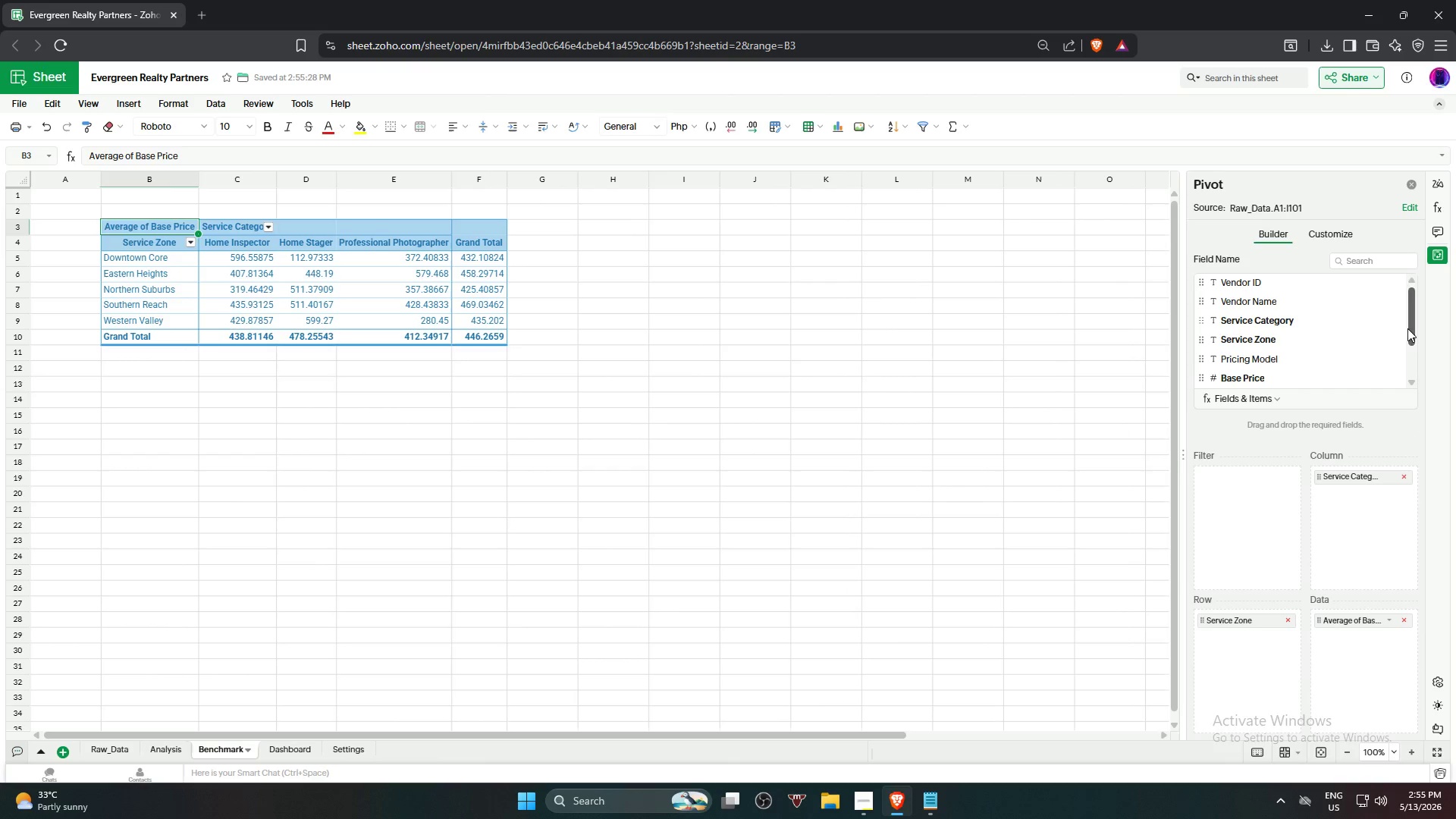 
left_click_drag(start_coordinate=[1410, 326], to_coordinate=[1410, 366])
 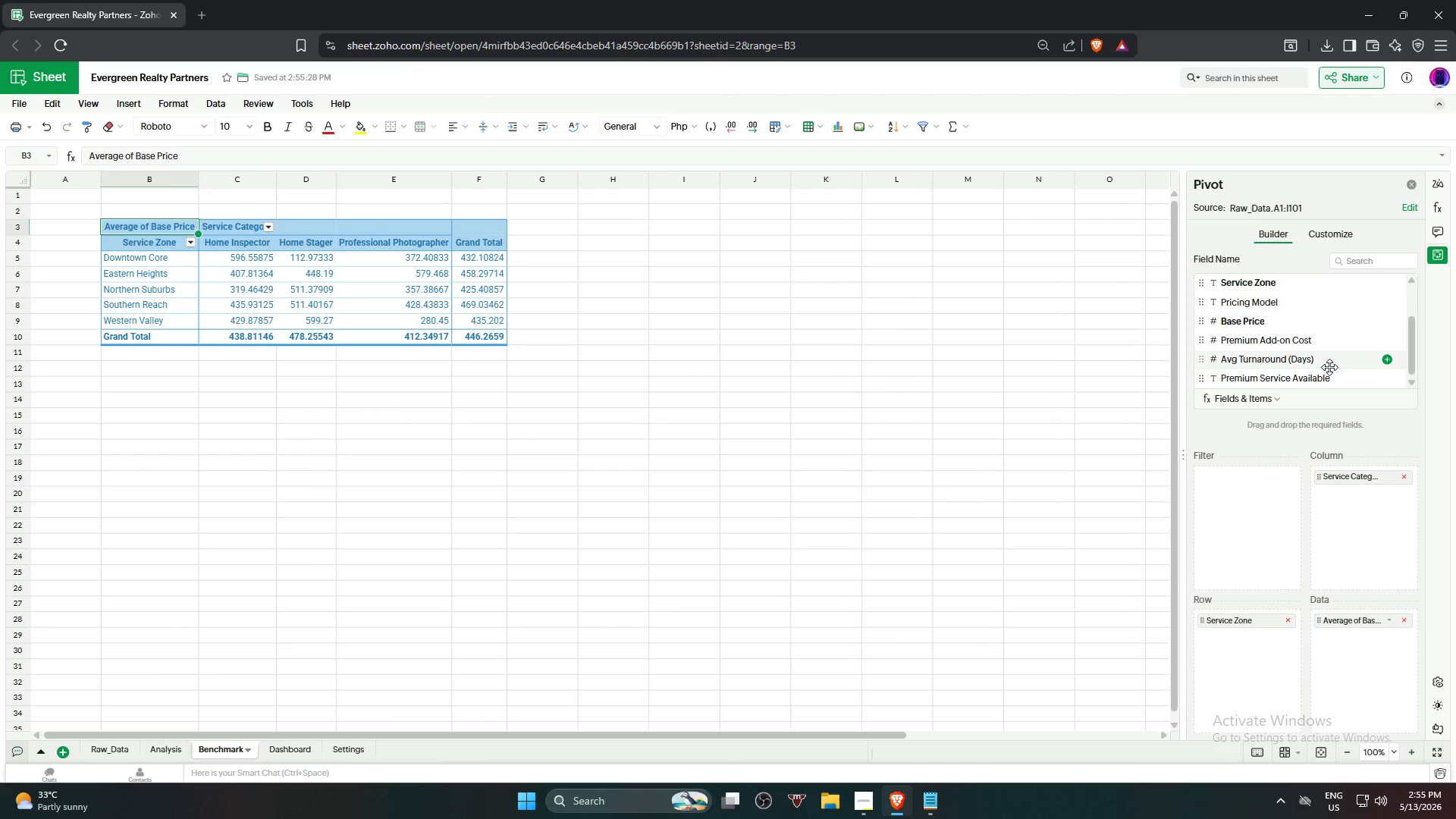 
left_click_drag(start_coordinate=[1329, 367], to_coordinate=[1379, 689])
 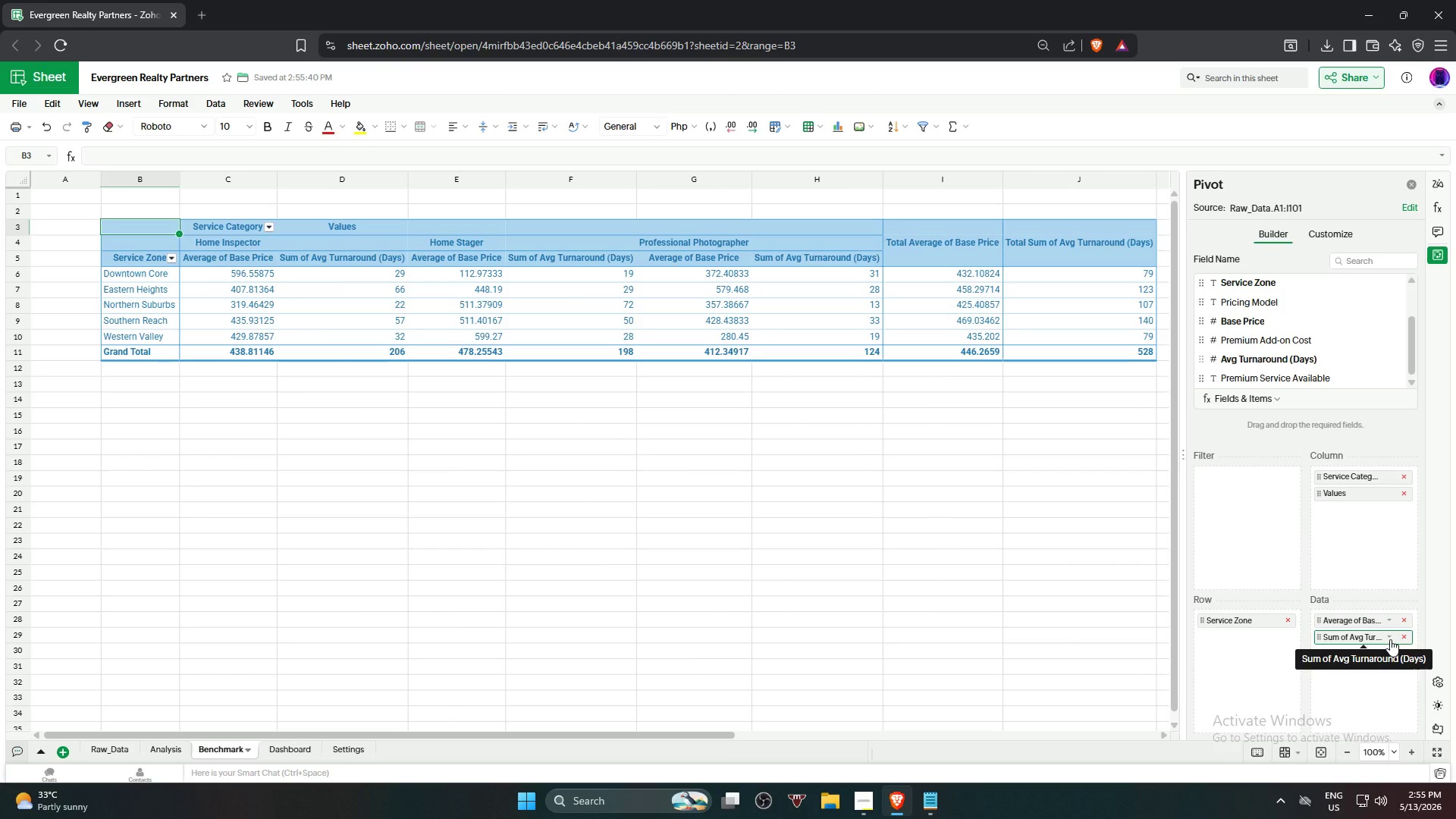 
left_click([1390, 639])
 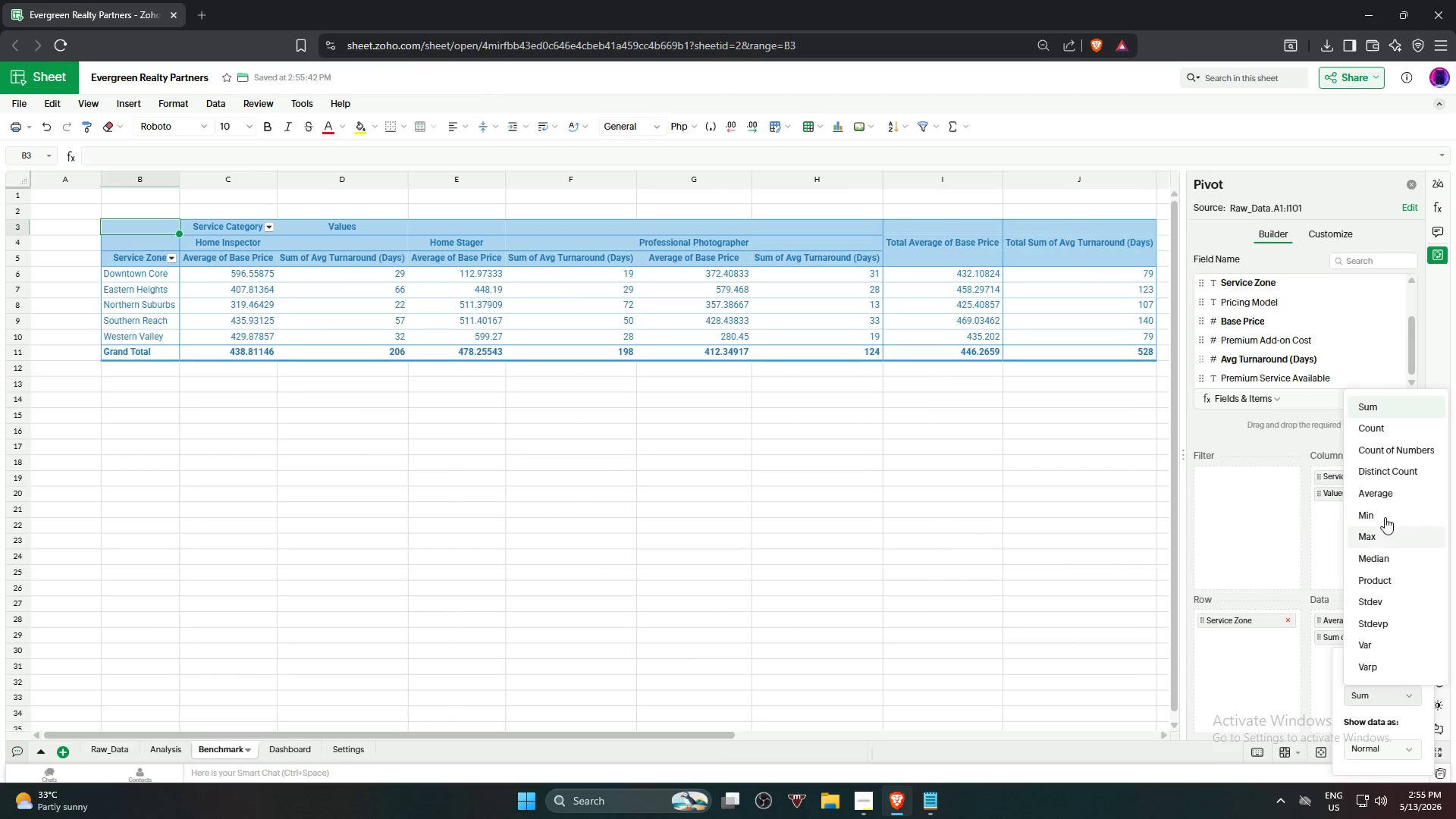 
left_click([1401, 493])
 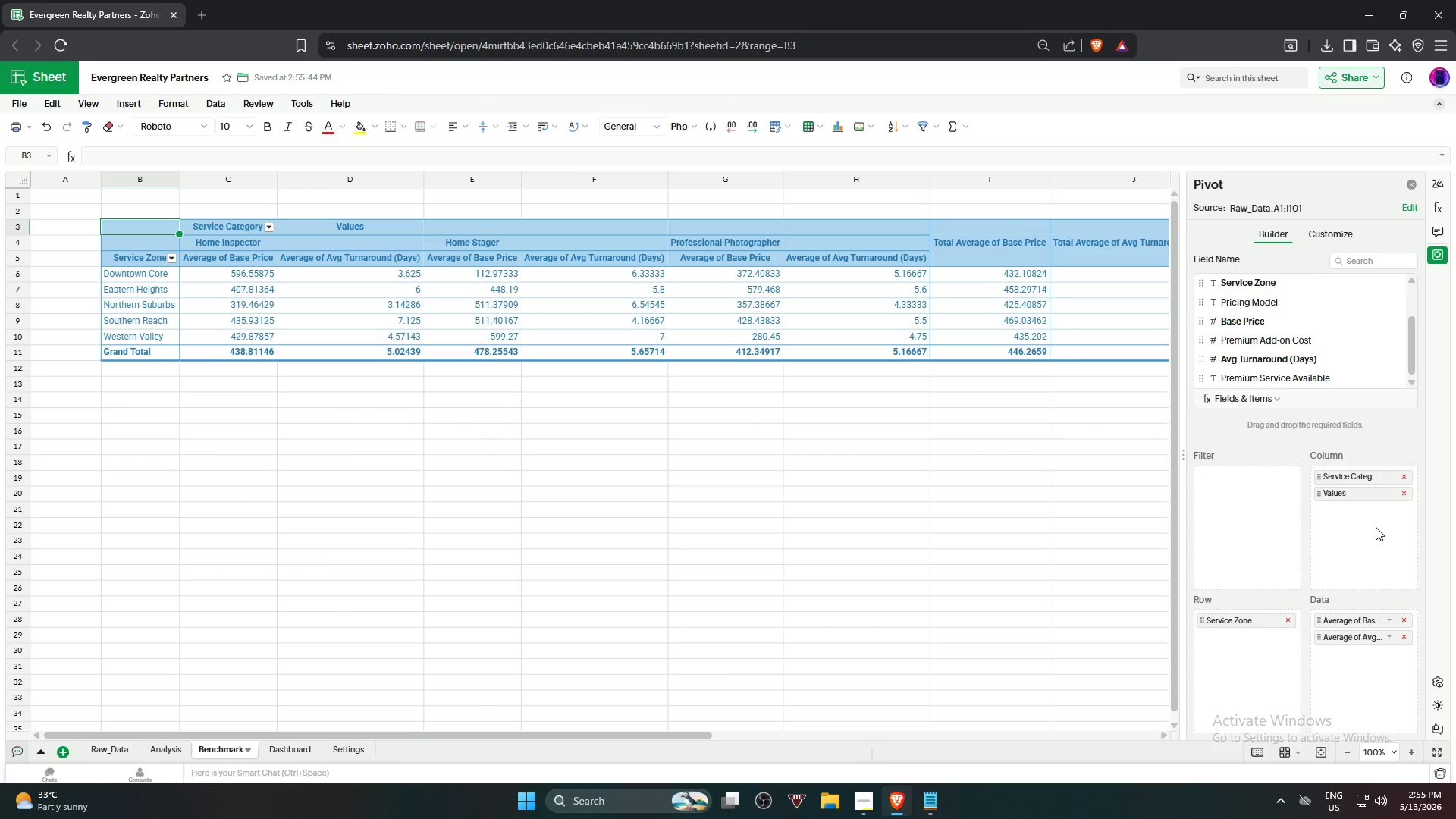 
wait(10.0)
 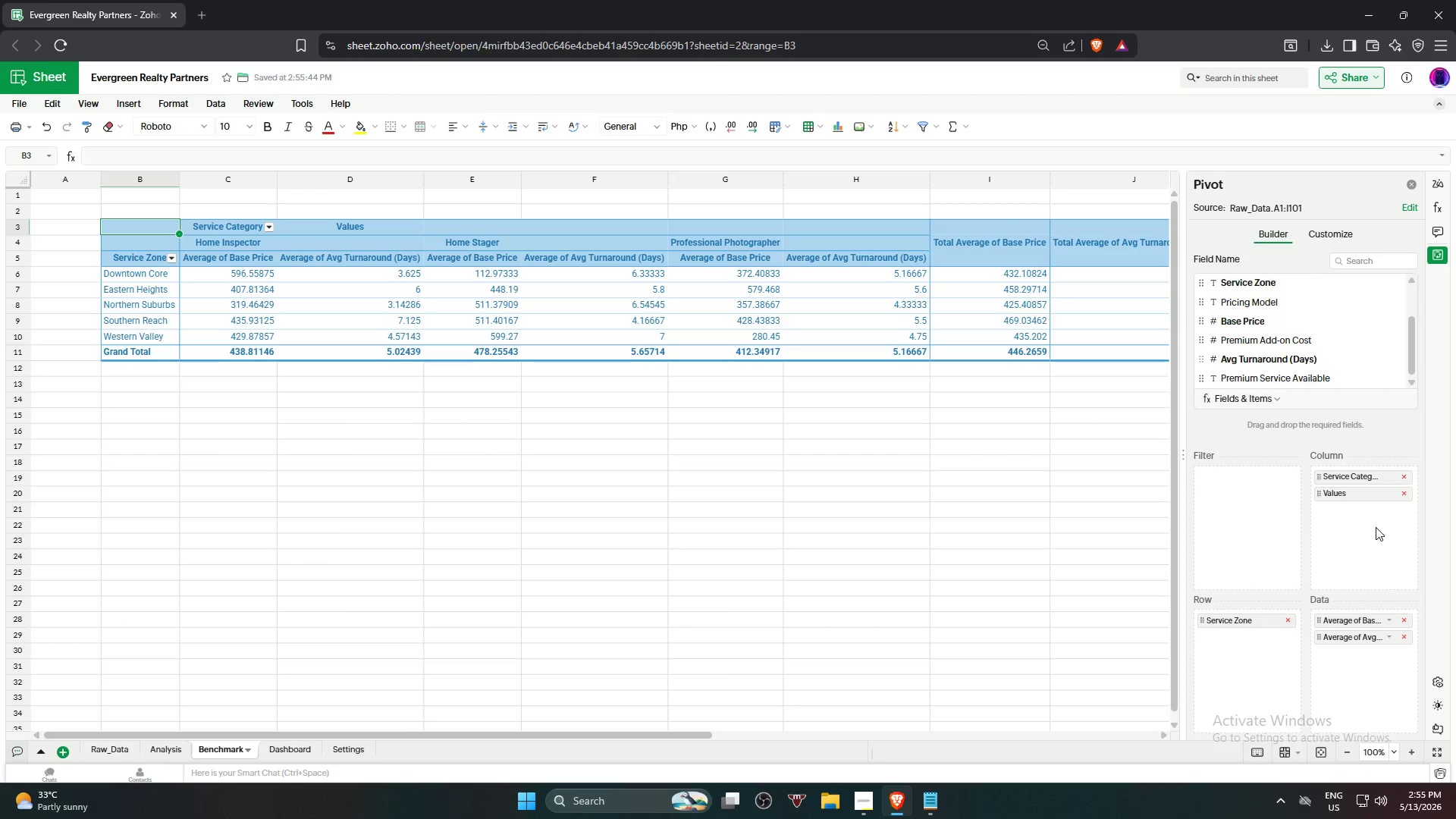 
left_click_drag(start_coordinate=[1411, 328], to_coordinate=[1420, 282])
 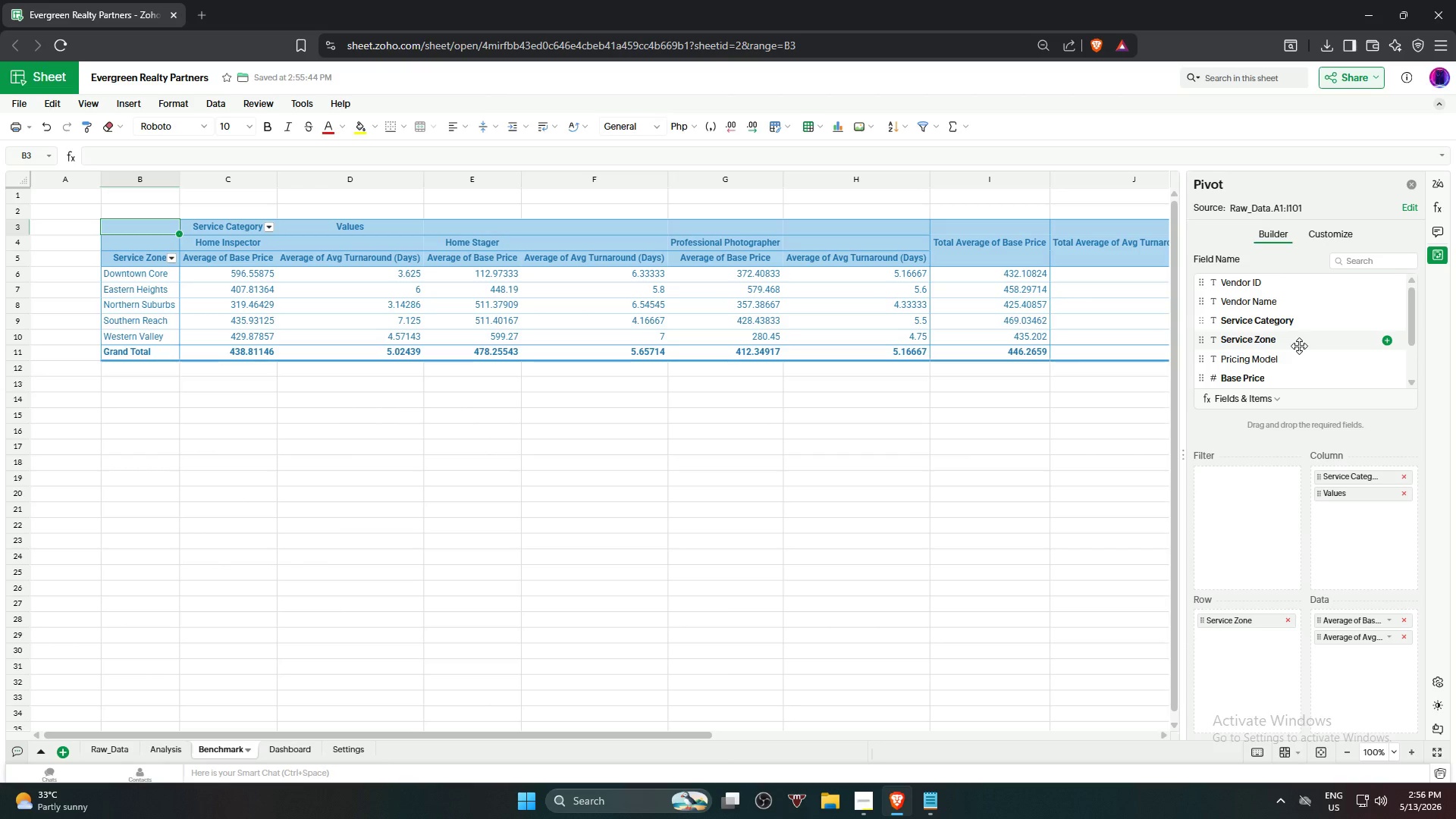 
wait(7.33)
 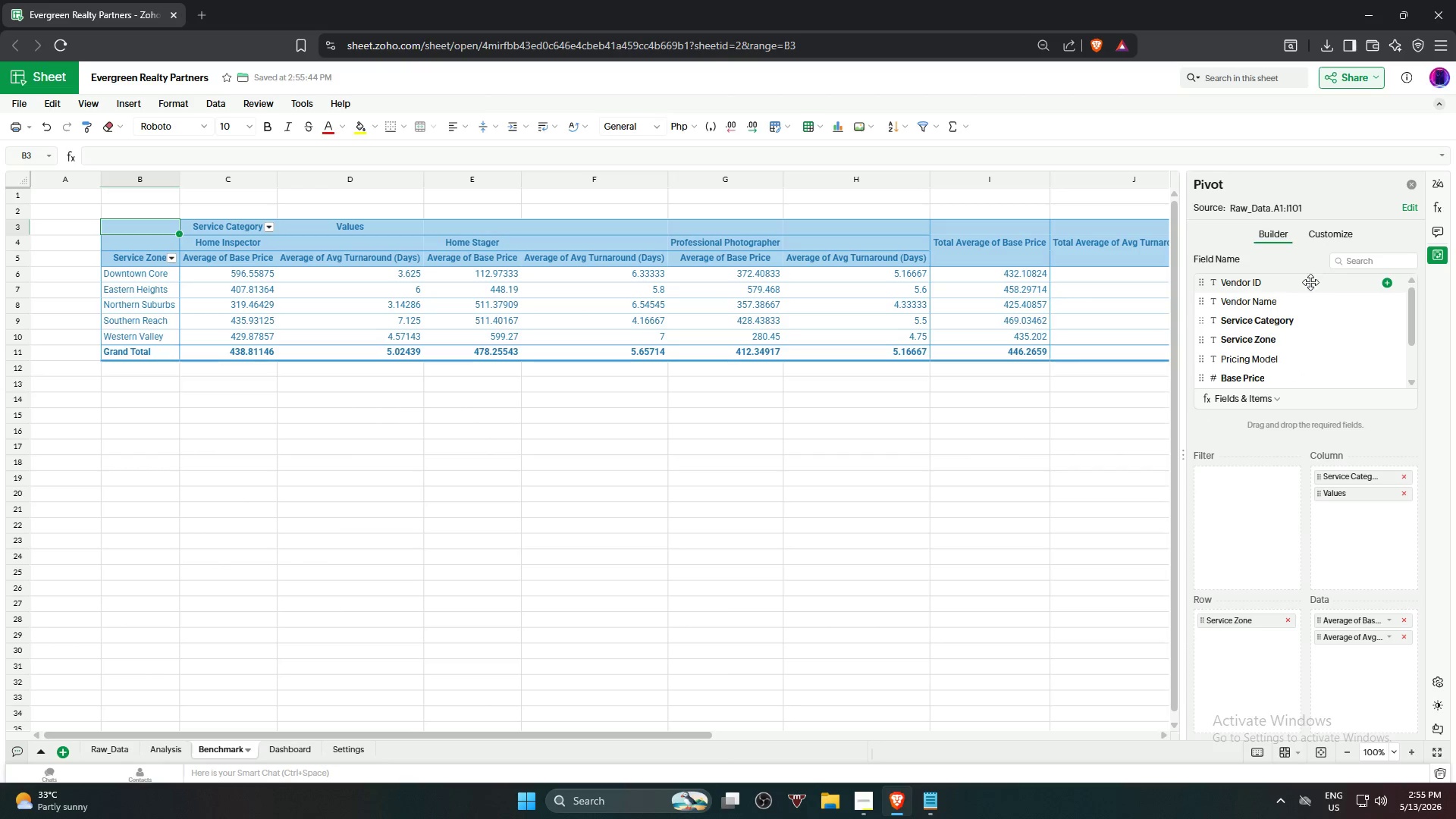 
left_click_drag(start_coordinate=[1304, 352], to_coordinate=[1252, 488])
 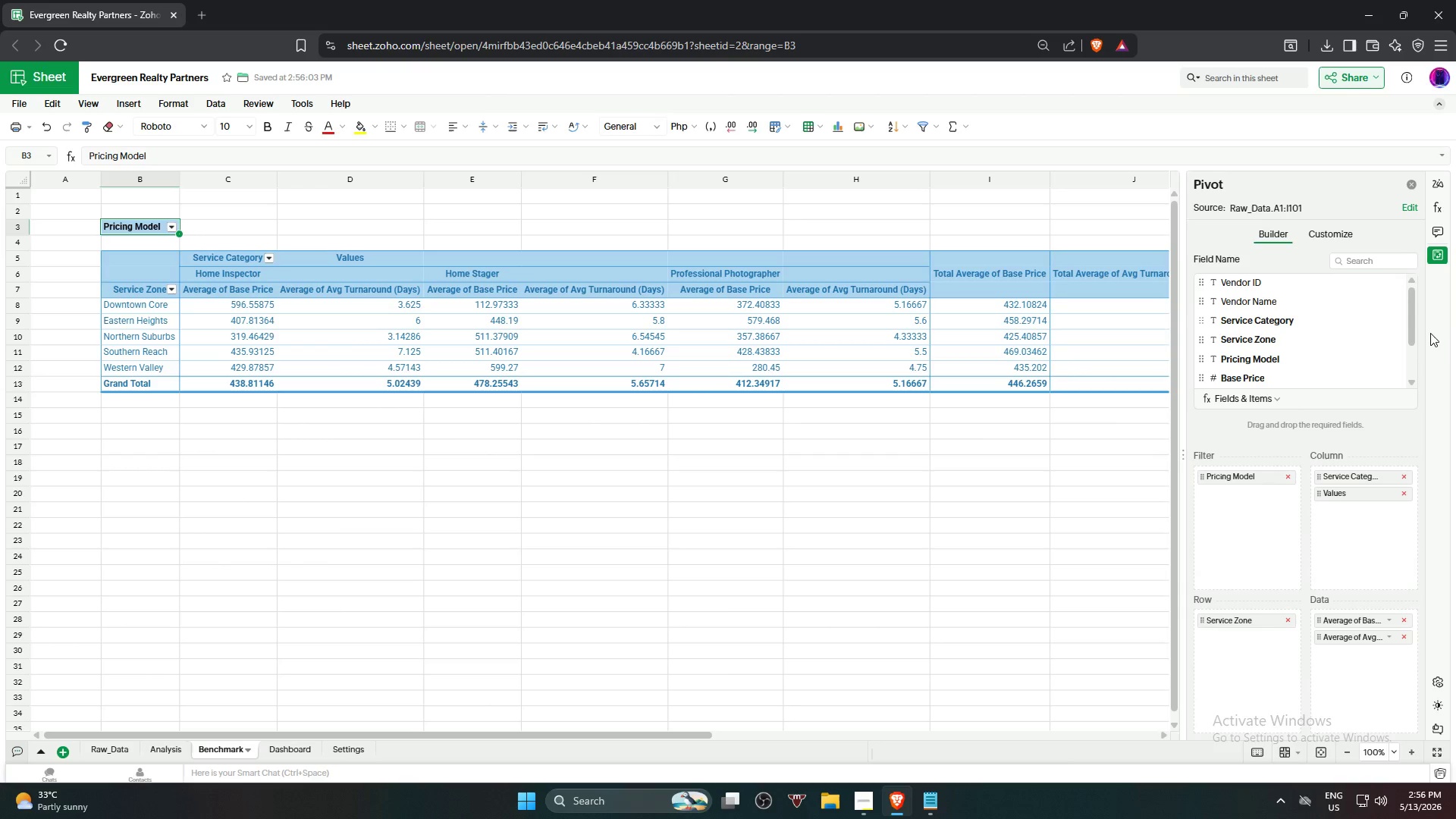 
wait(5.73)
 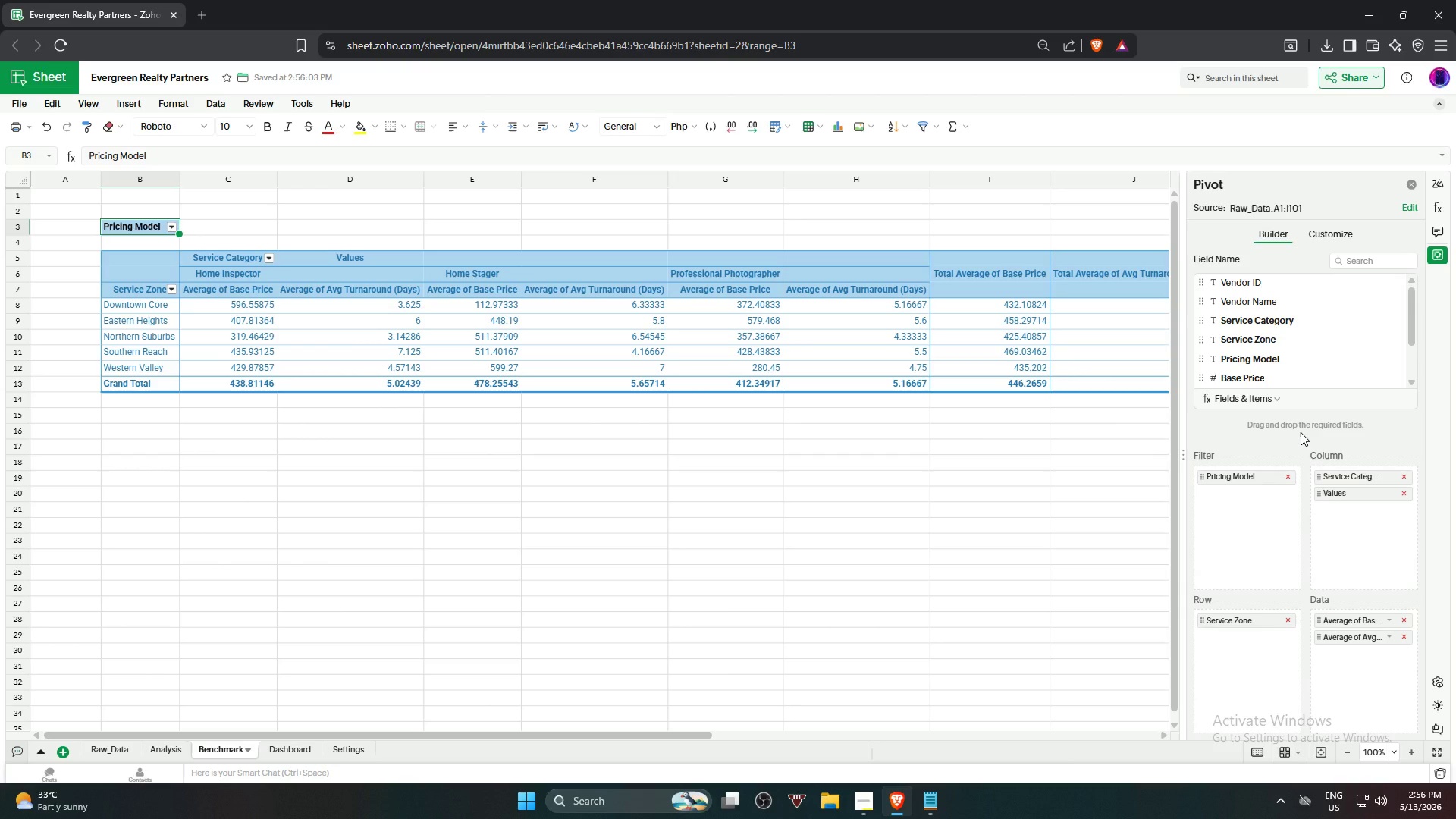 
left_click_drag(start_coordinate=[1416, 315], to_coordinate=[1416, 356])
 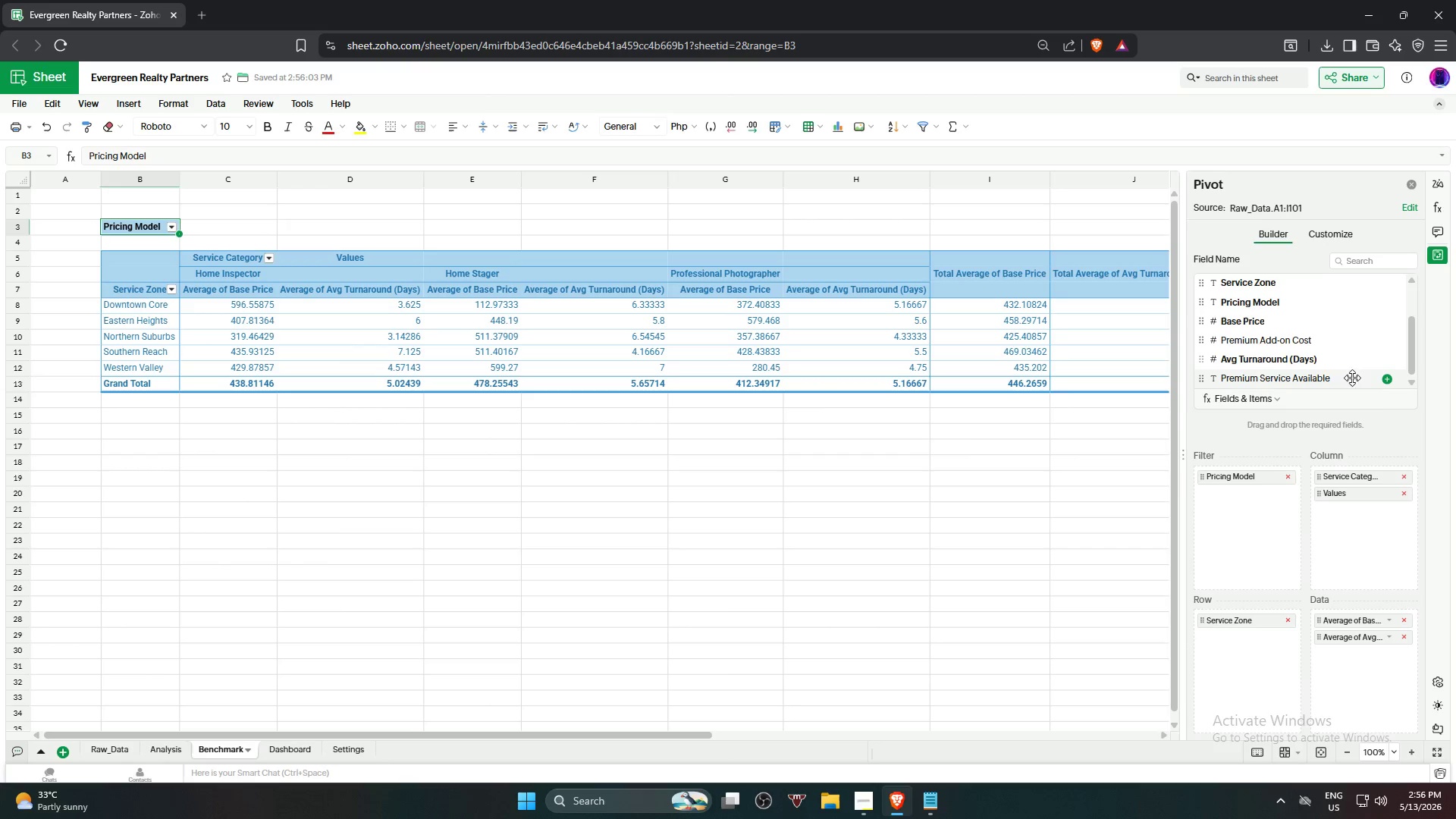 
left_click_drag(start_coordinate=[1352, 378], to_coordinate=[1269, 513])
 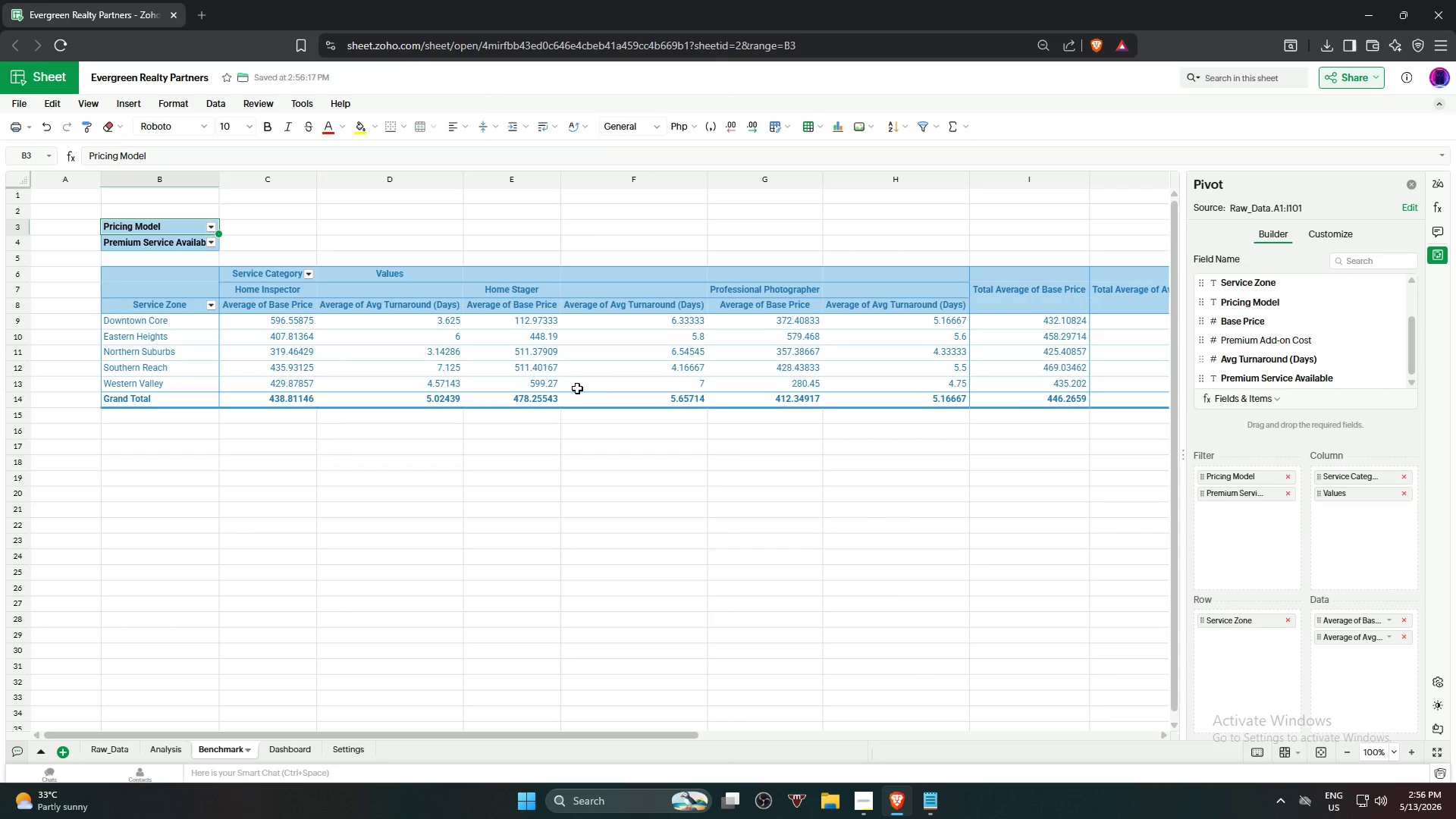 
wait(6.06)
 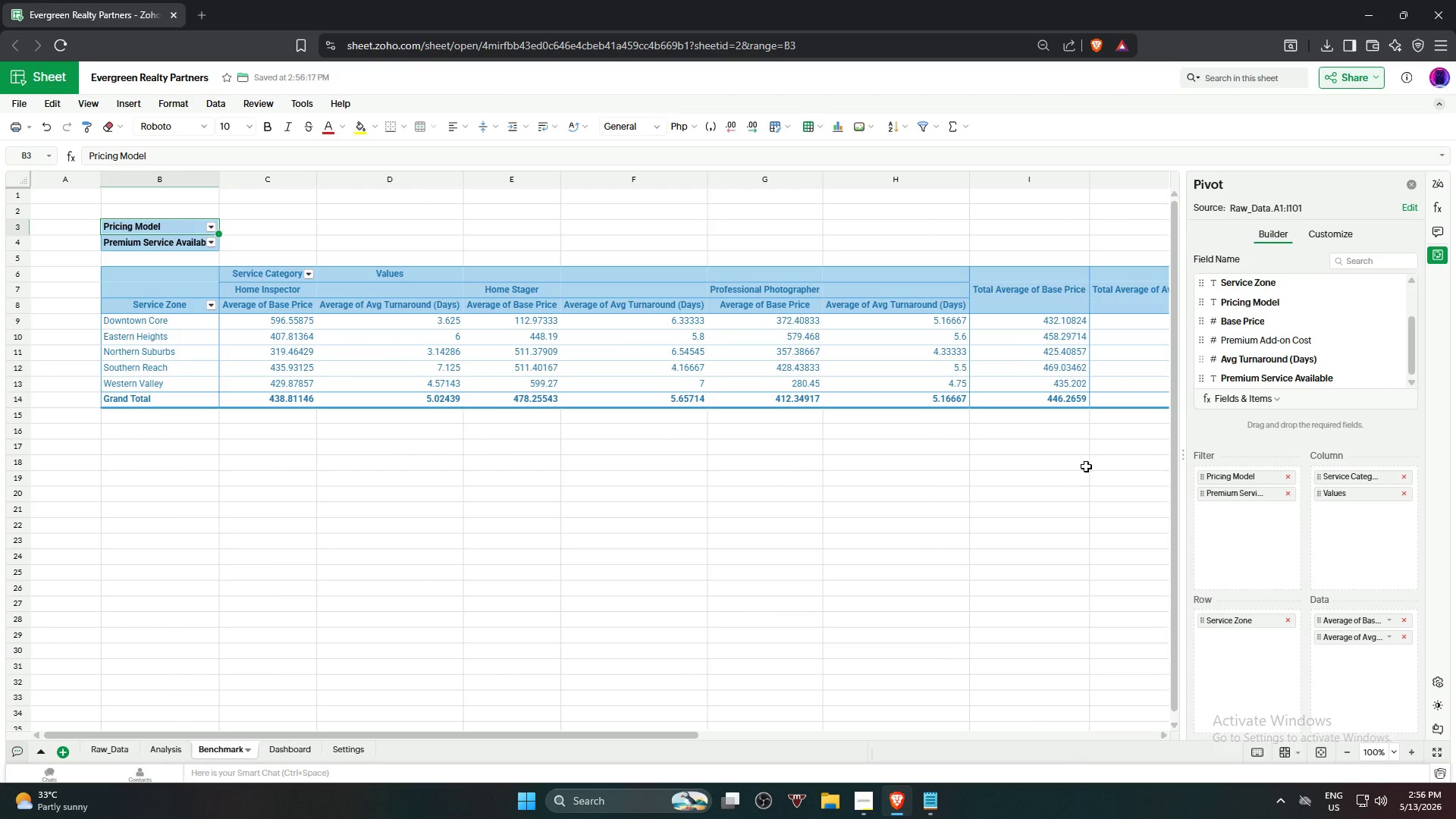 
left_click_drag(start_coordinate=[1333, 247], to_coordinate=[1332, 253])
 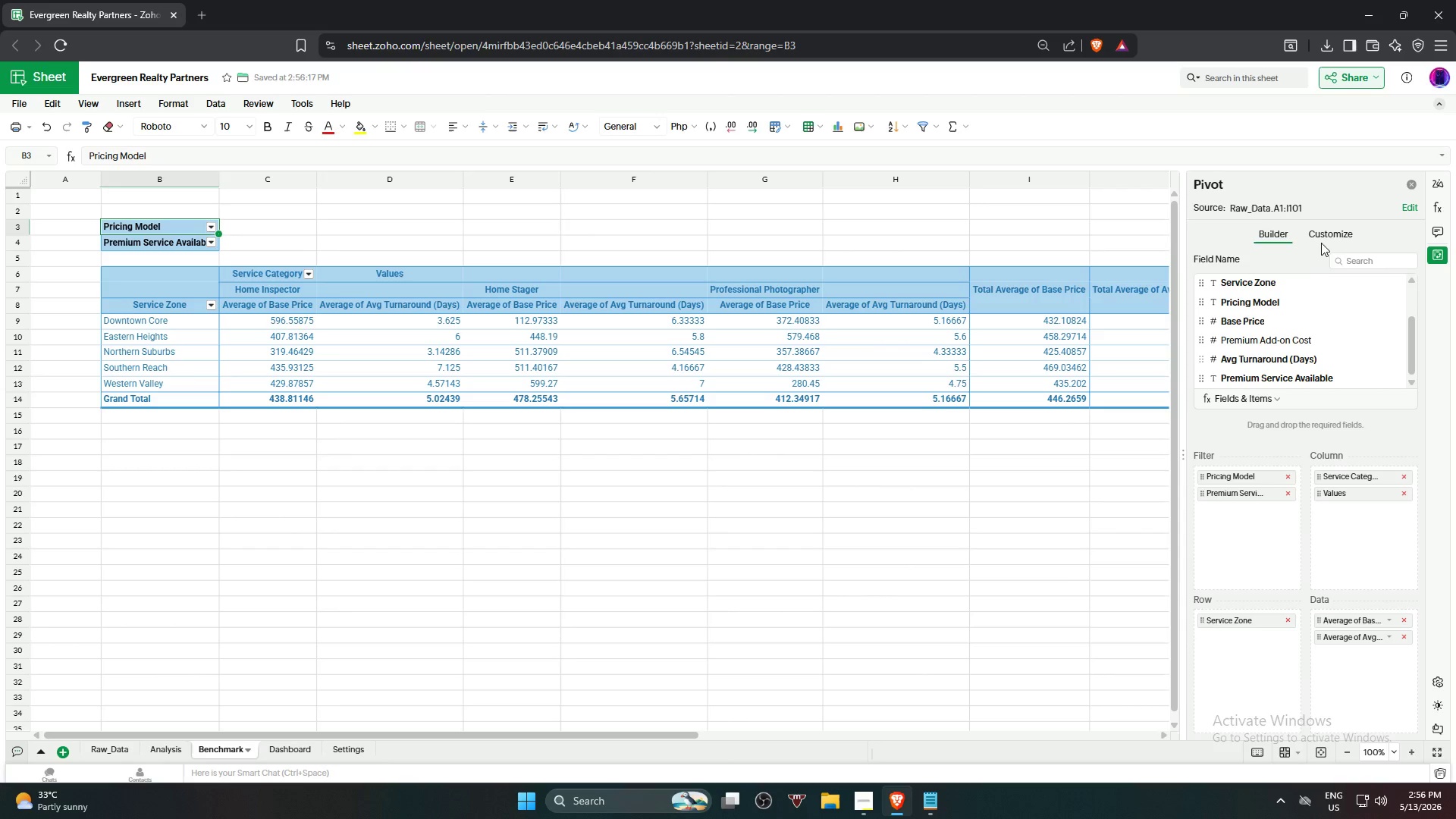 
left_click([1321, 241])
 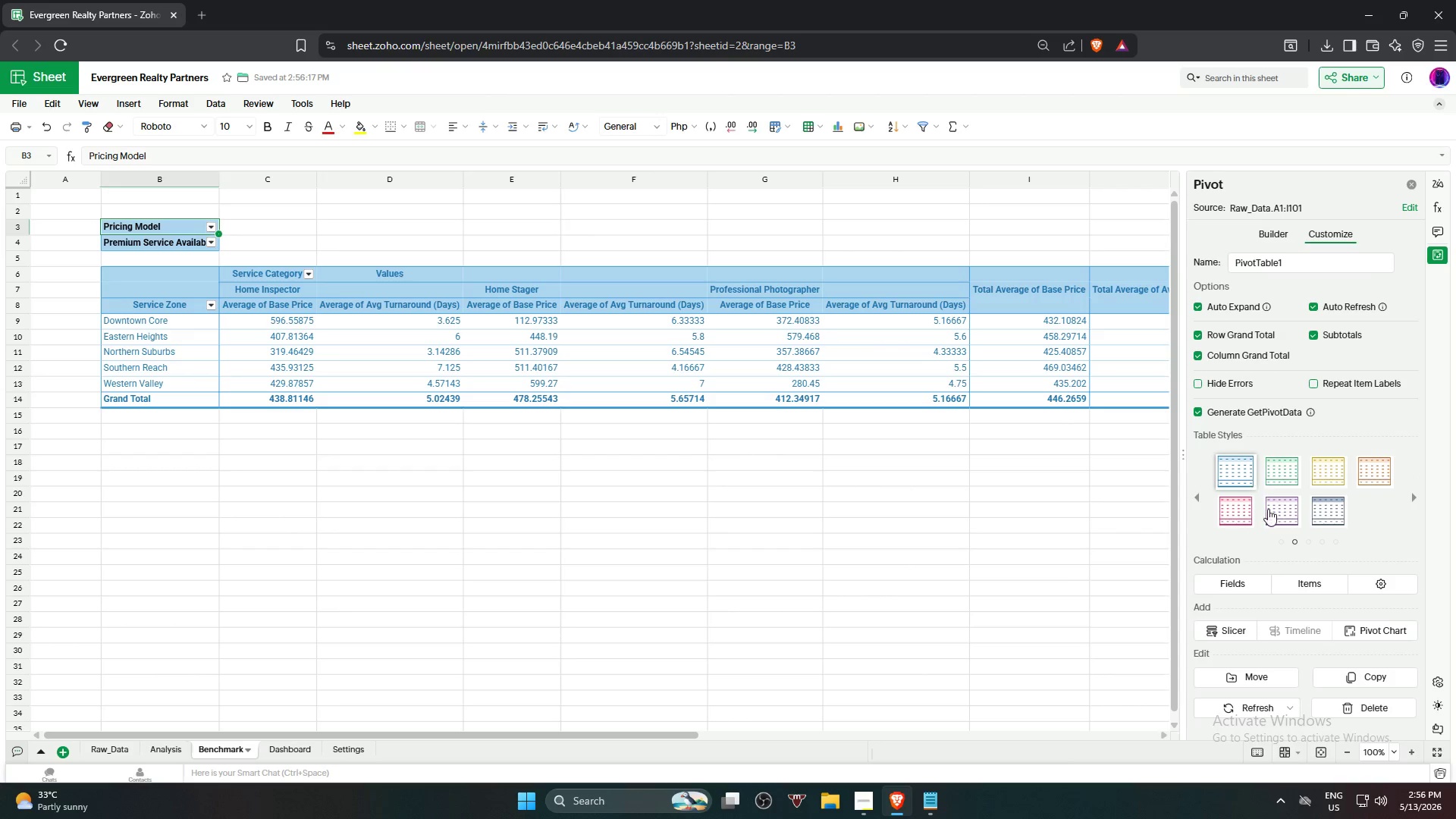 
left_click([1416, 498])
 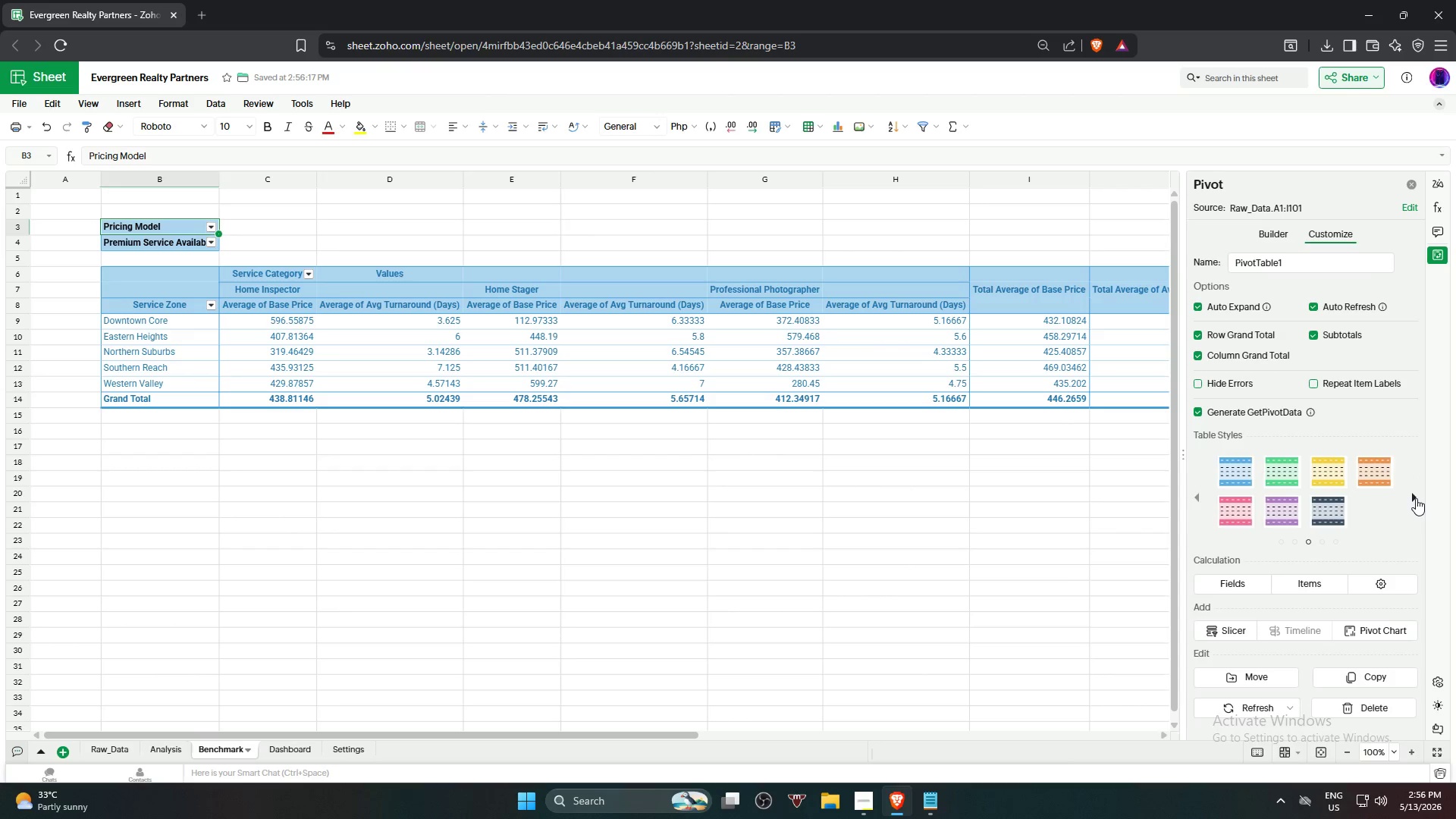 
left_click([1416, 497])
 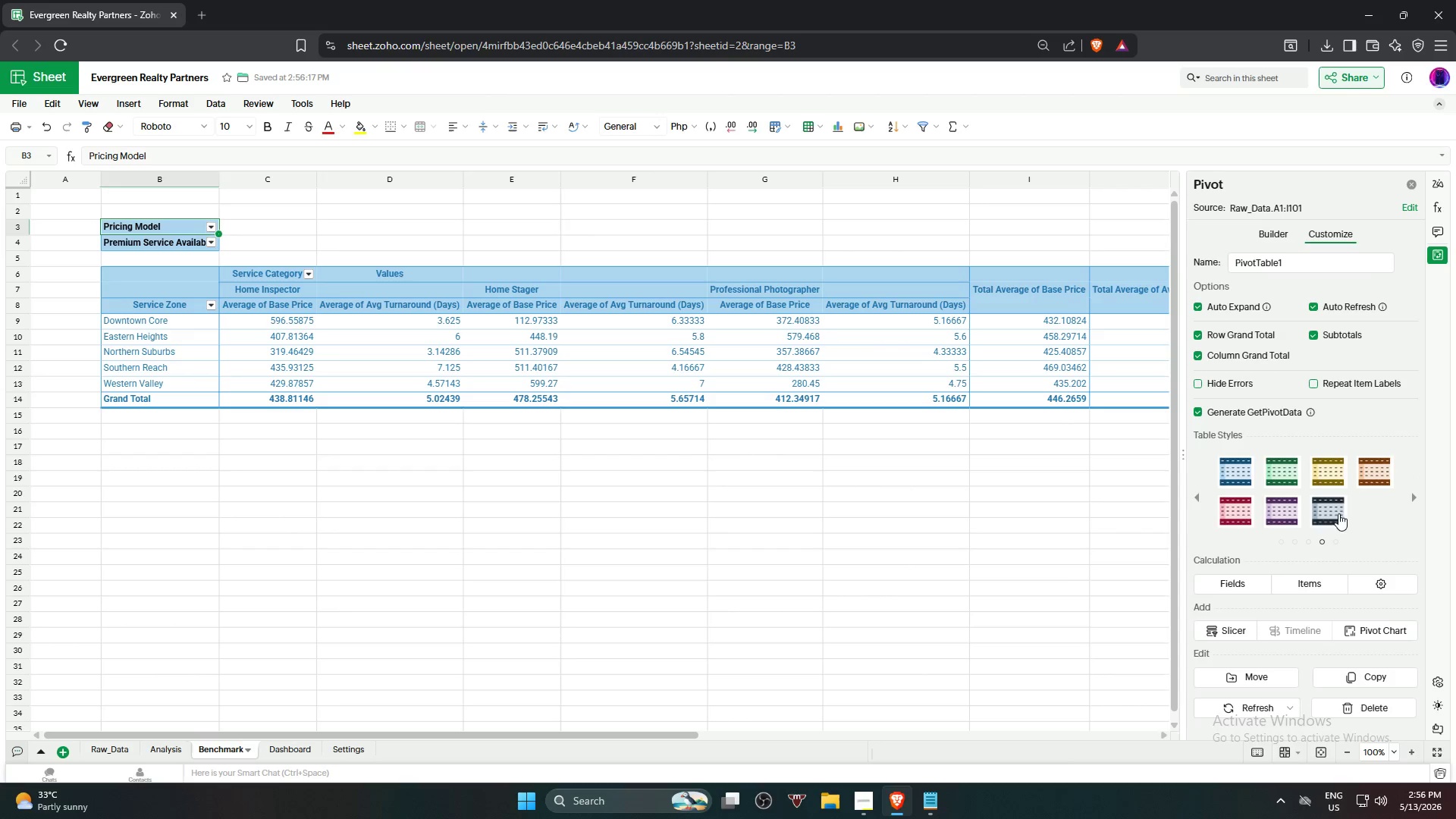 
left_click([1331, 510])
 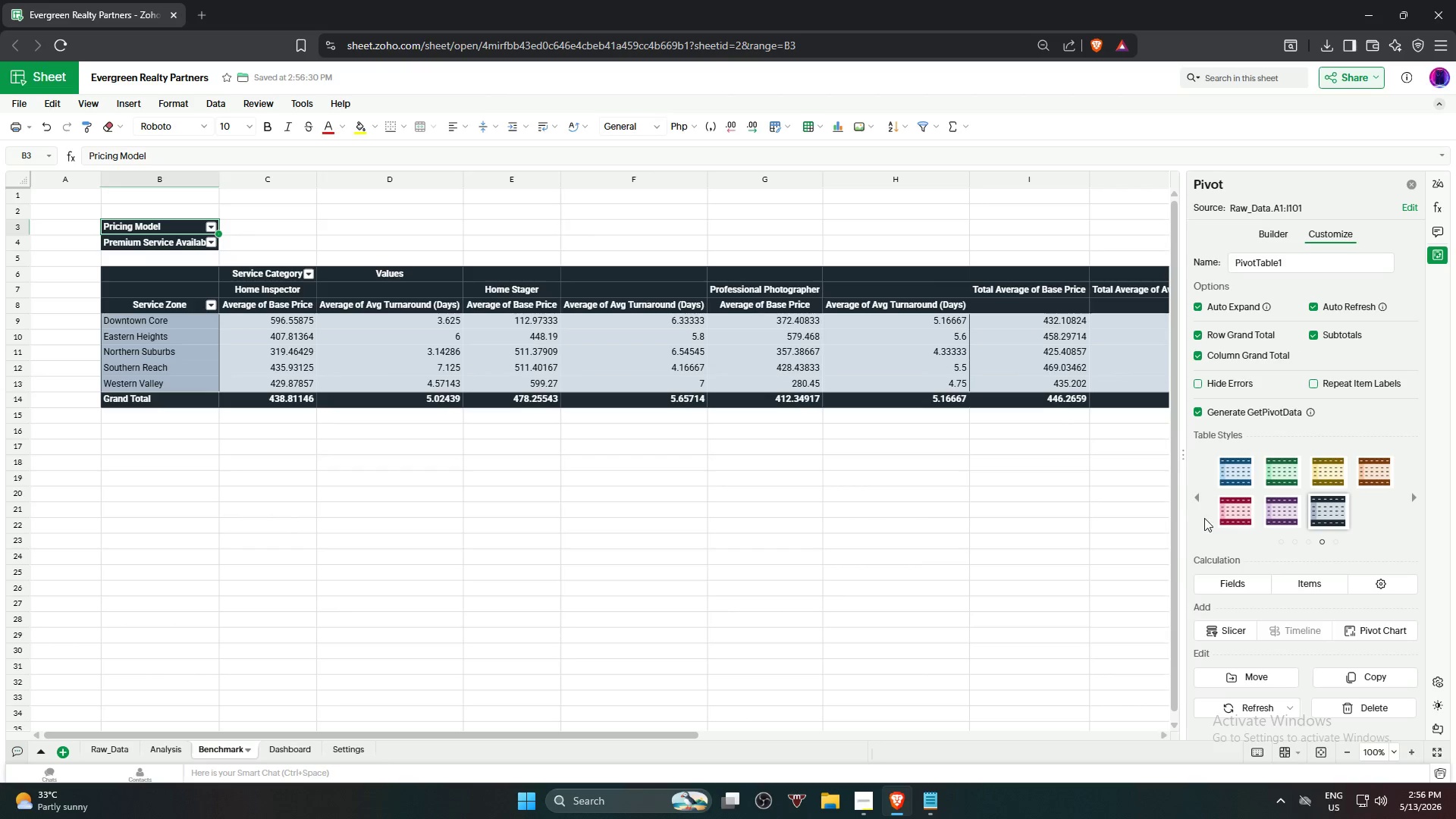 
left_click([1197, 497])
 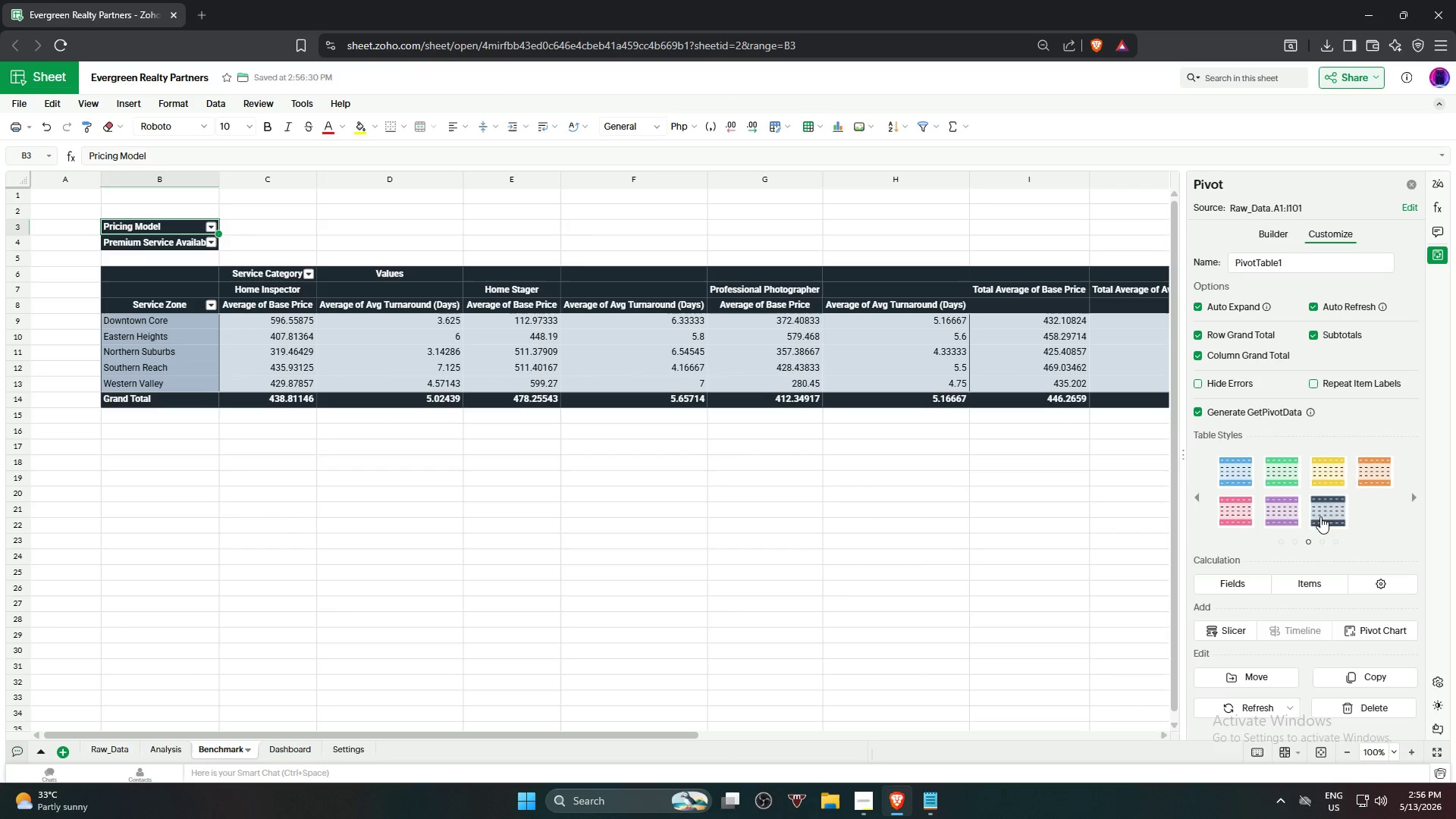 
left_click([1326, 511])
 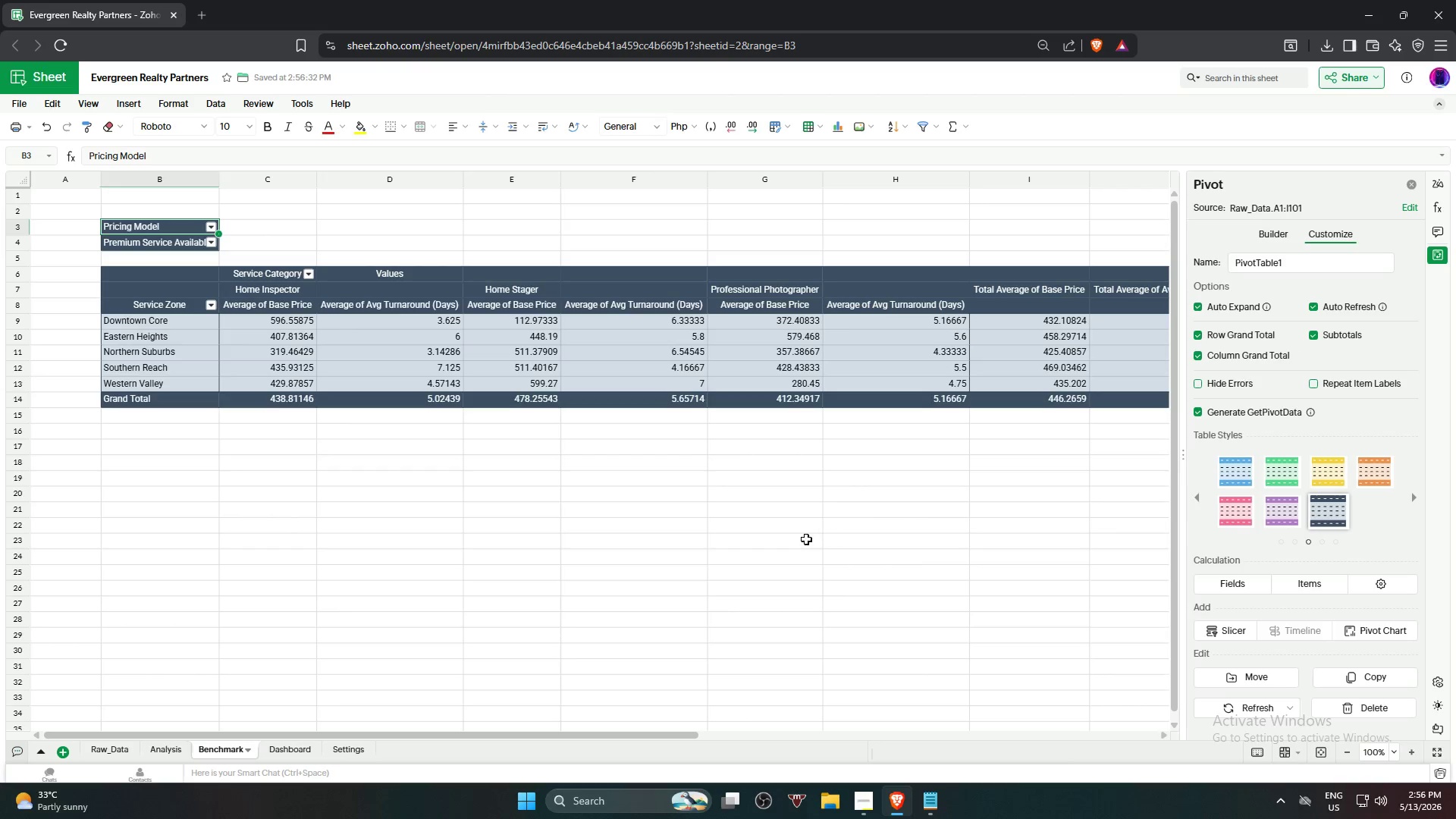 
left_click([695, 557])
 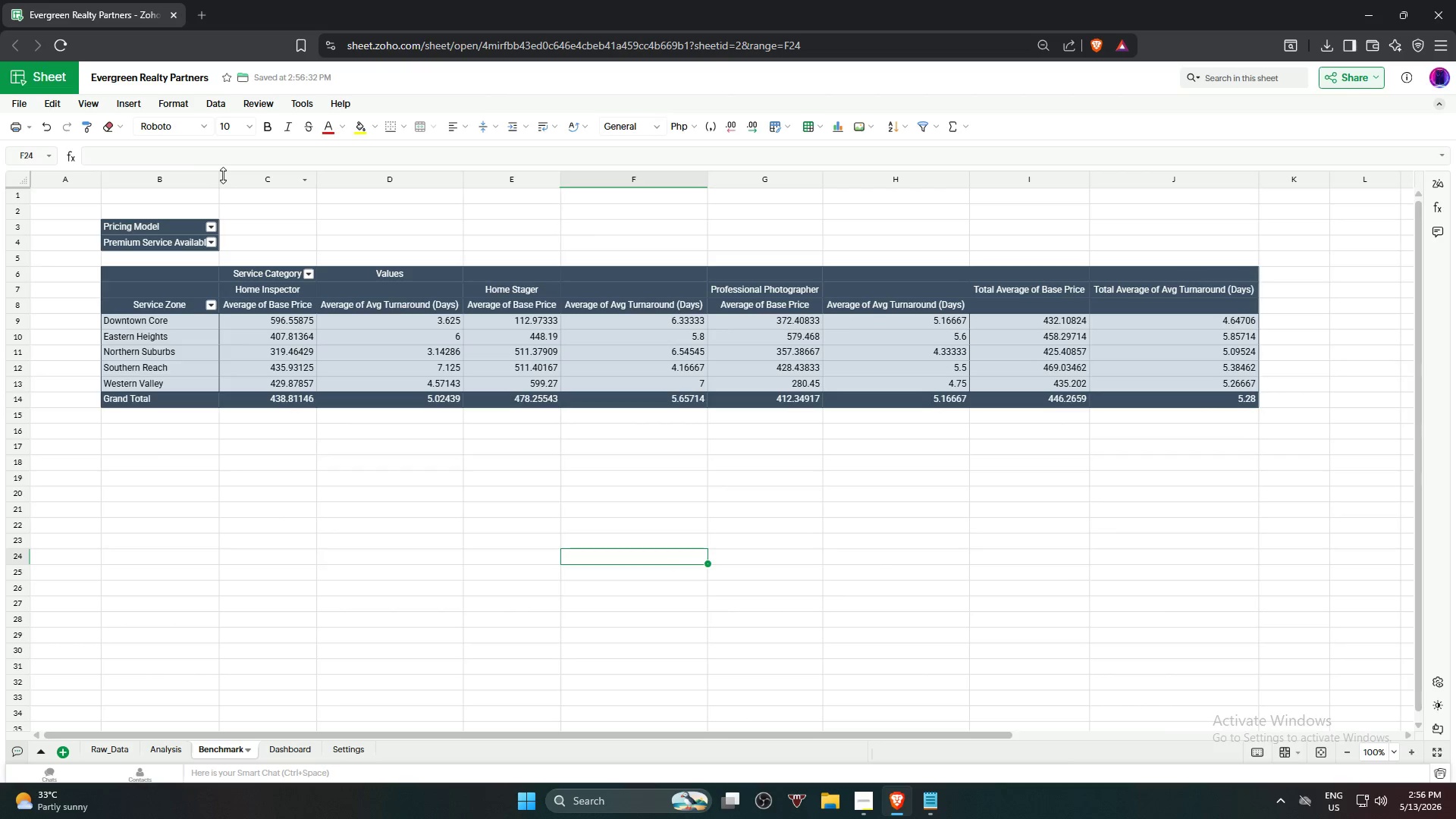 
double_click([215, 177])
 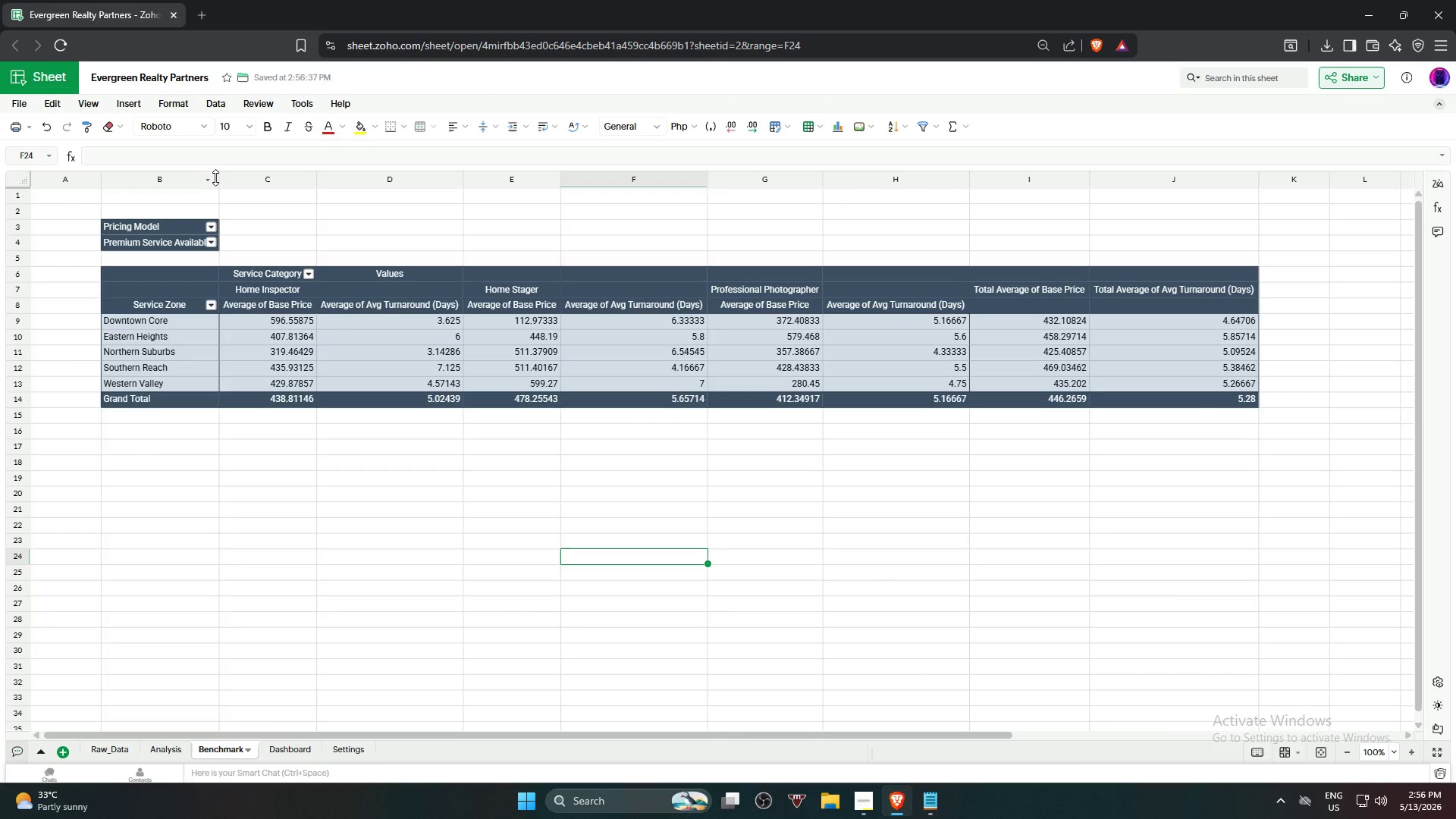 
left_click_drag(start_coordinate=[215, 177], to_coordinate=[229, 184])
 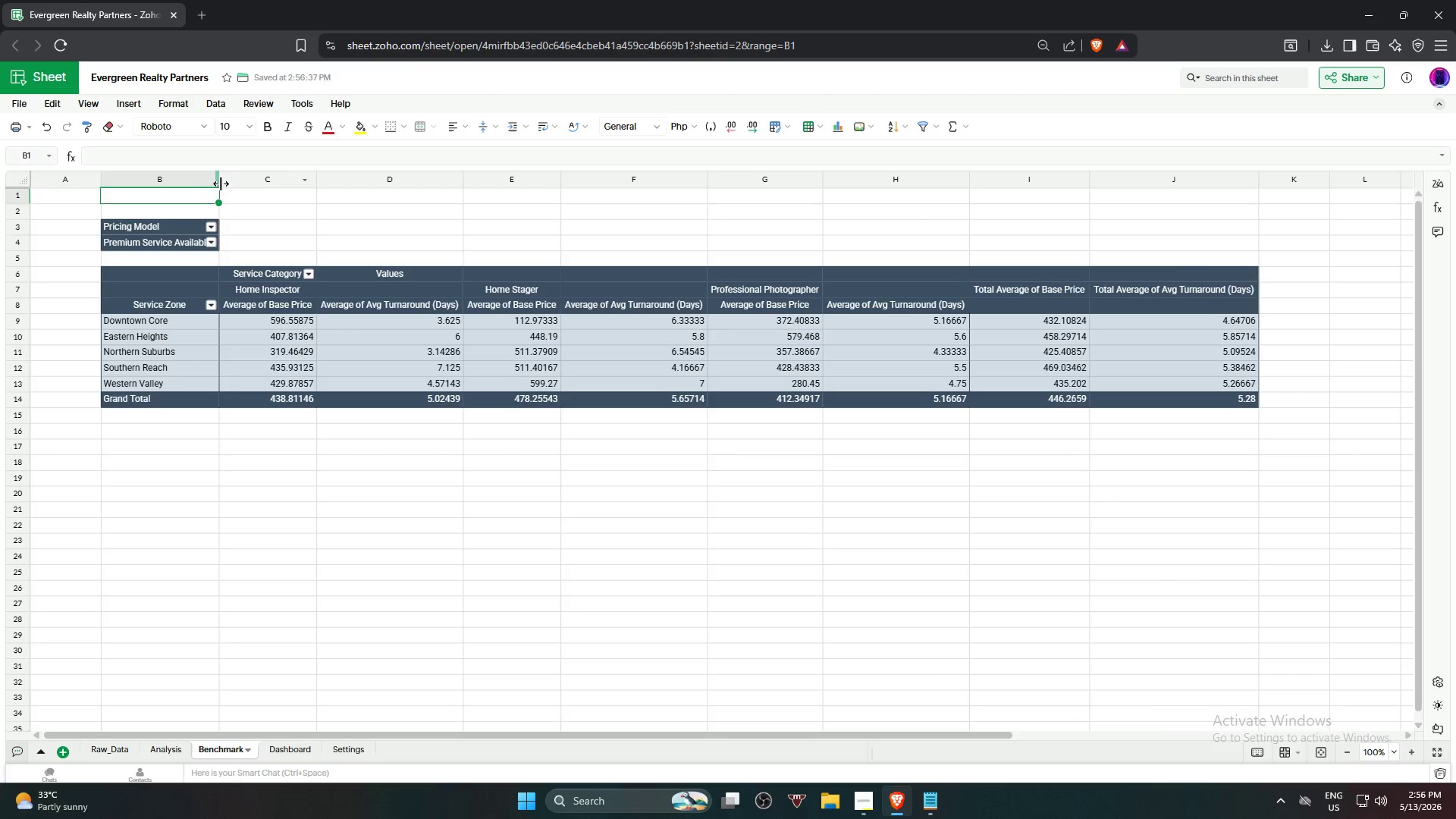 
double_click([221, 180])
 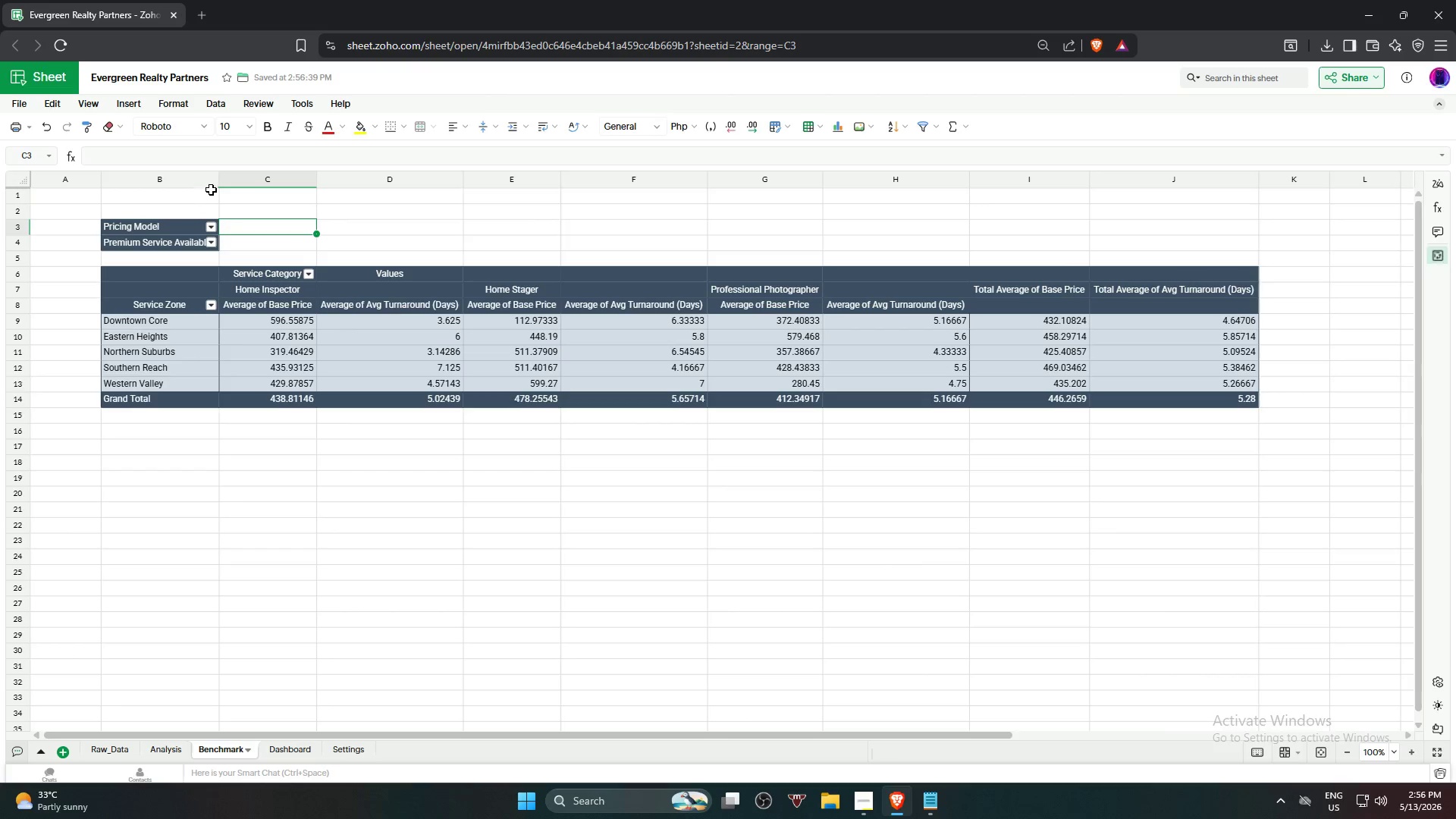 
left_click_drag(start_coordinate=[218, 184], to_coordinate=[240, 187])
 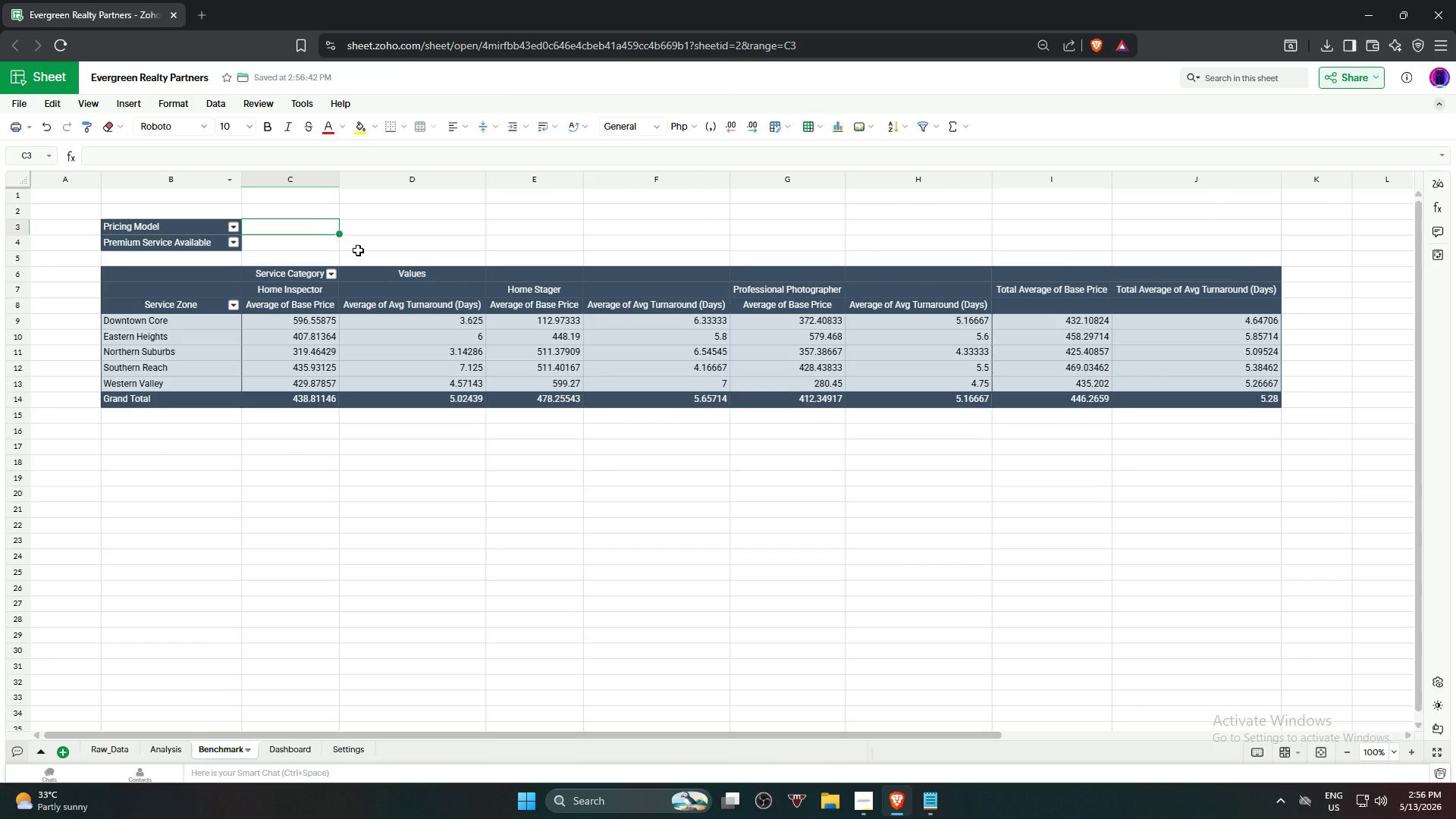 
left_click([384, 238])
 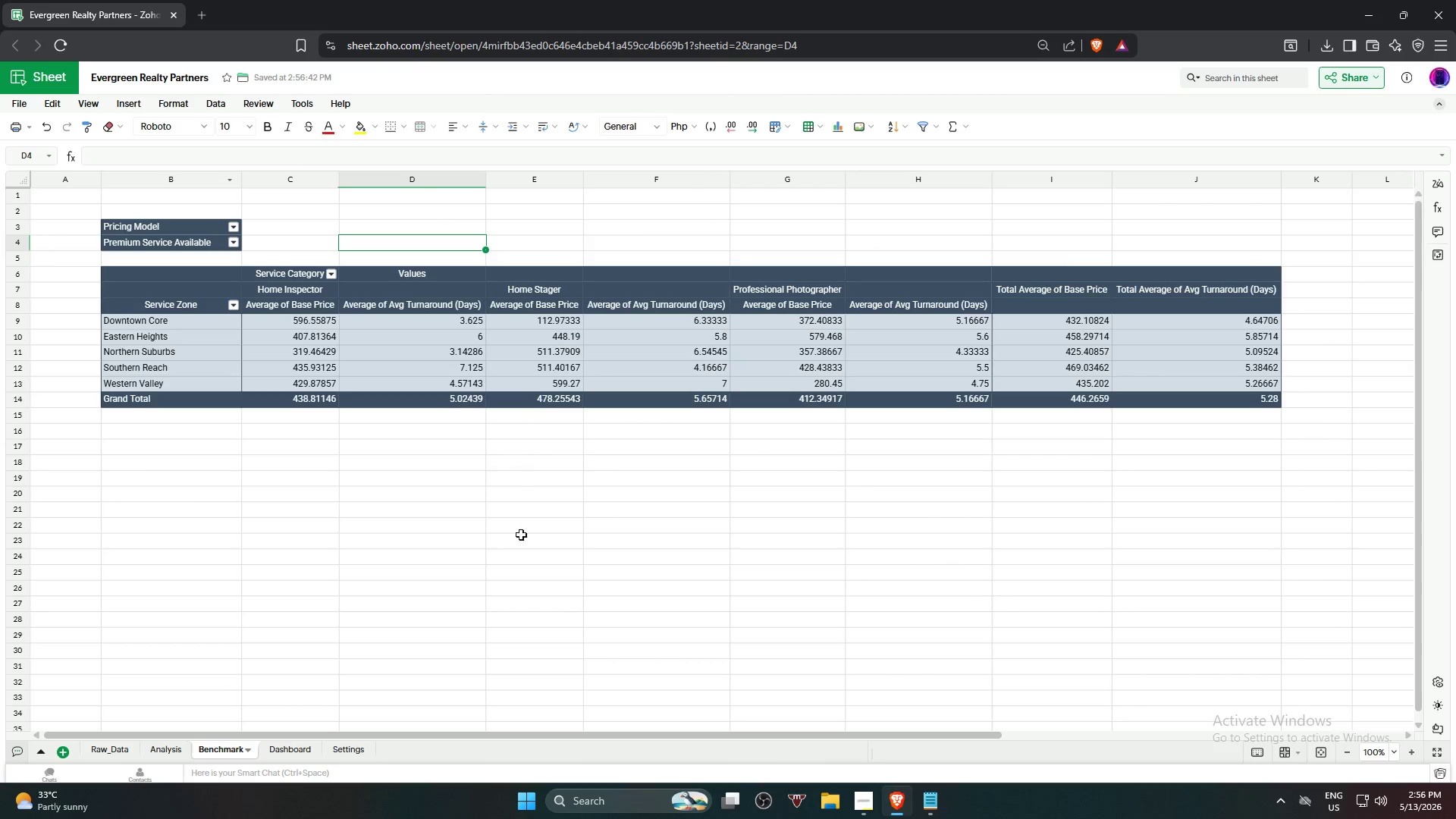 
left_click_drag(start_coordinate=[519, 544], to_coordinate=[520, 536])
 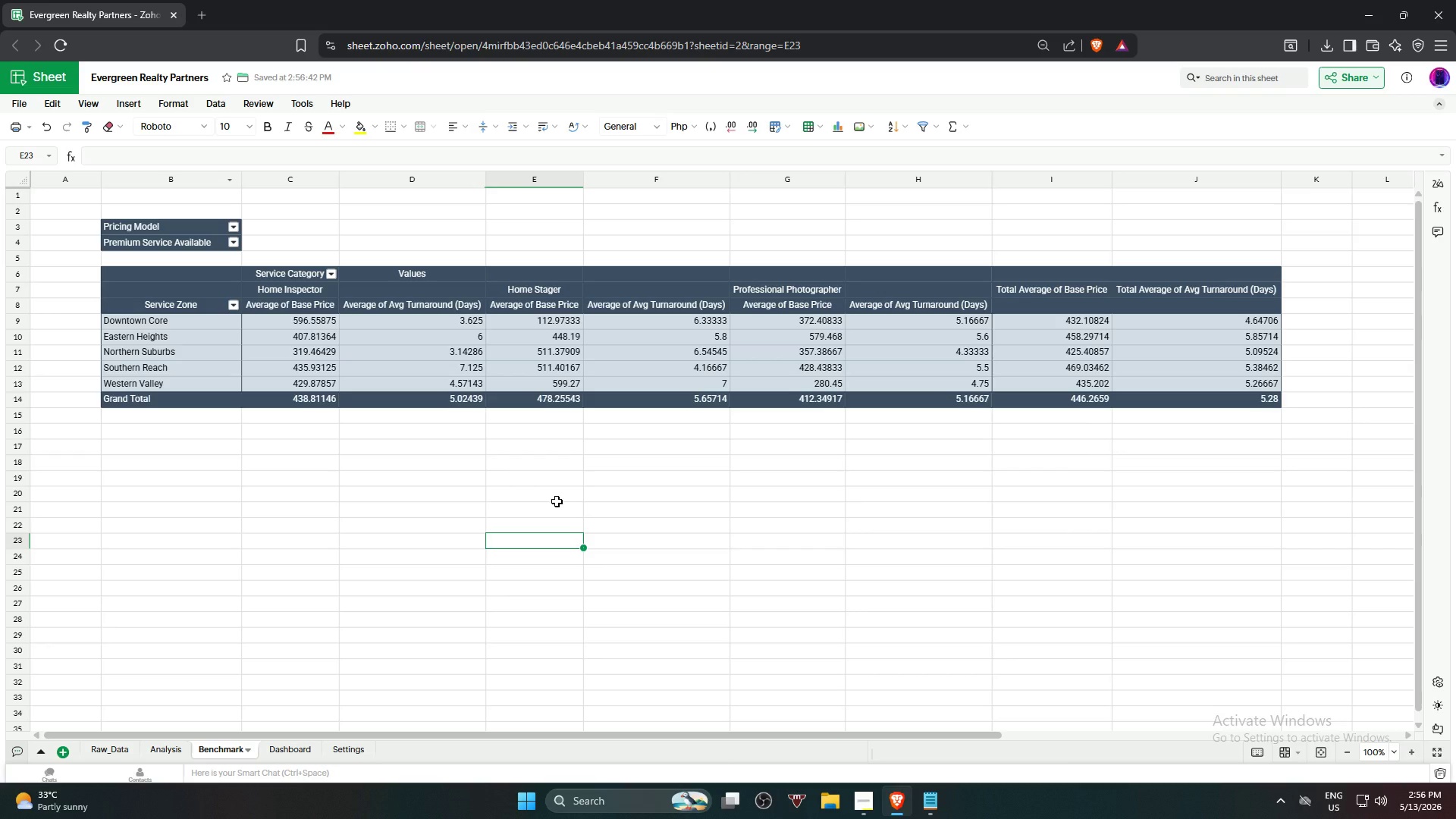 
wait(18.02)
 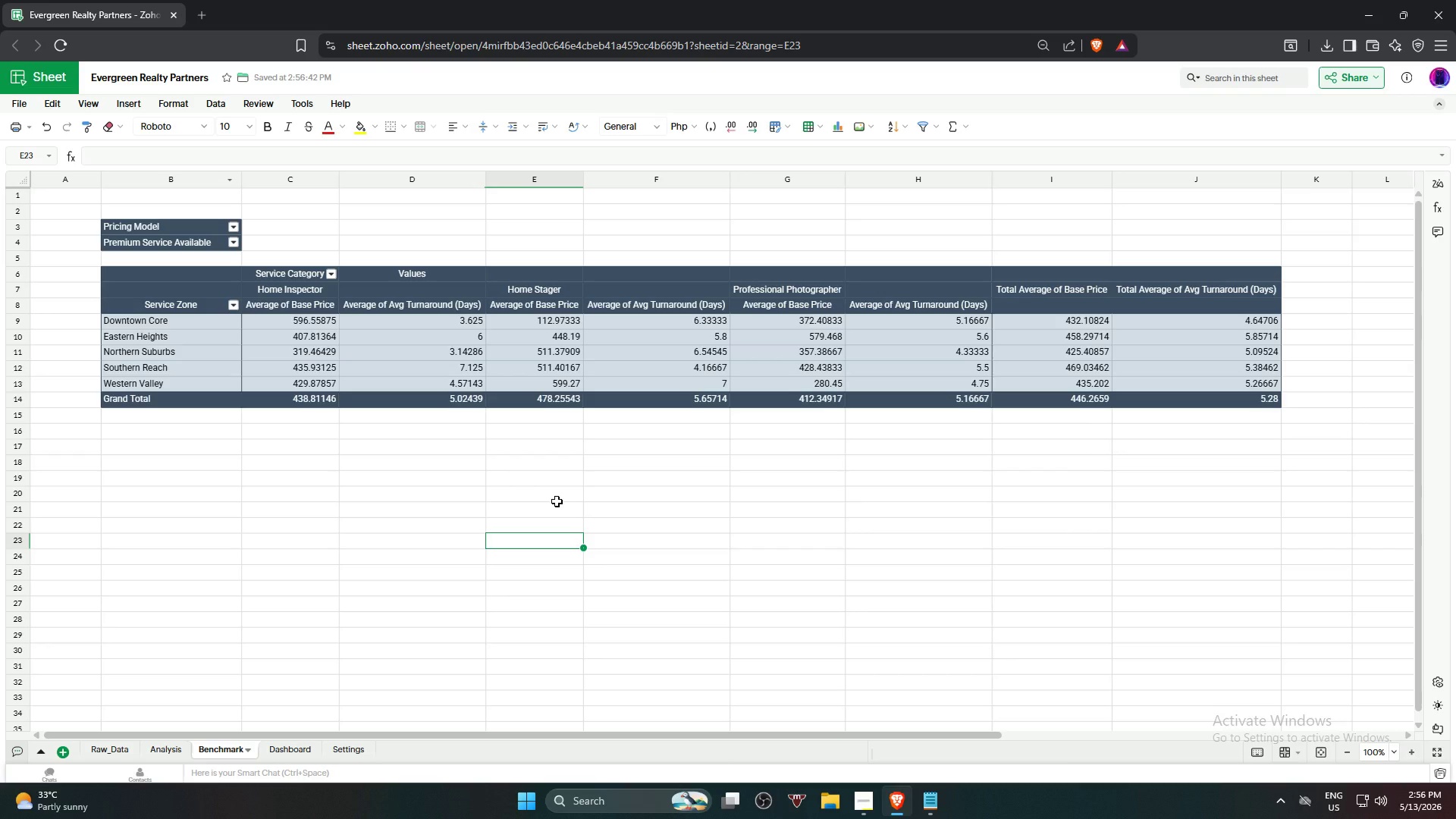 
left_click([271, 224])
 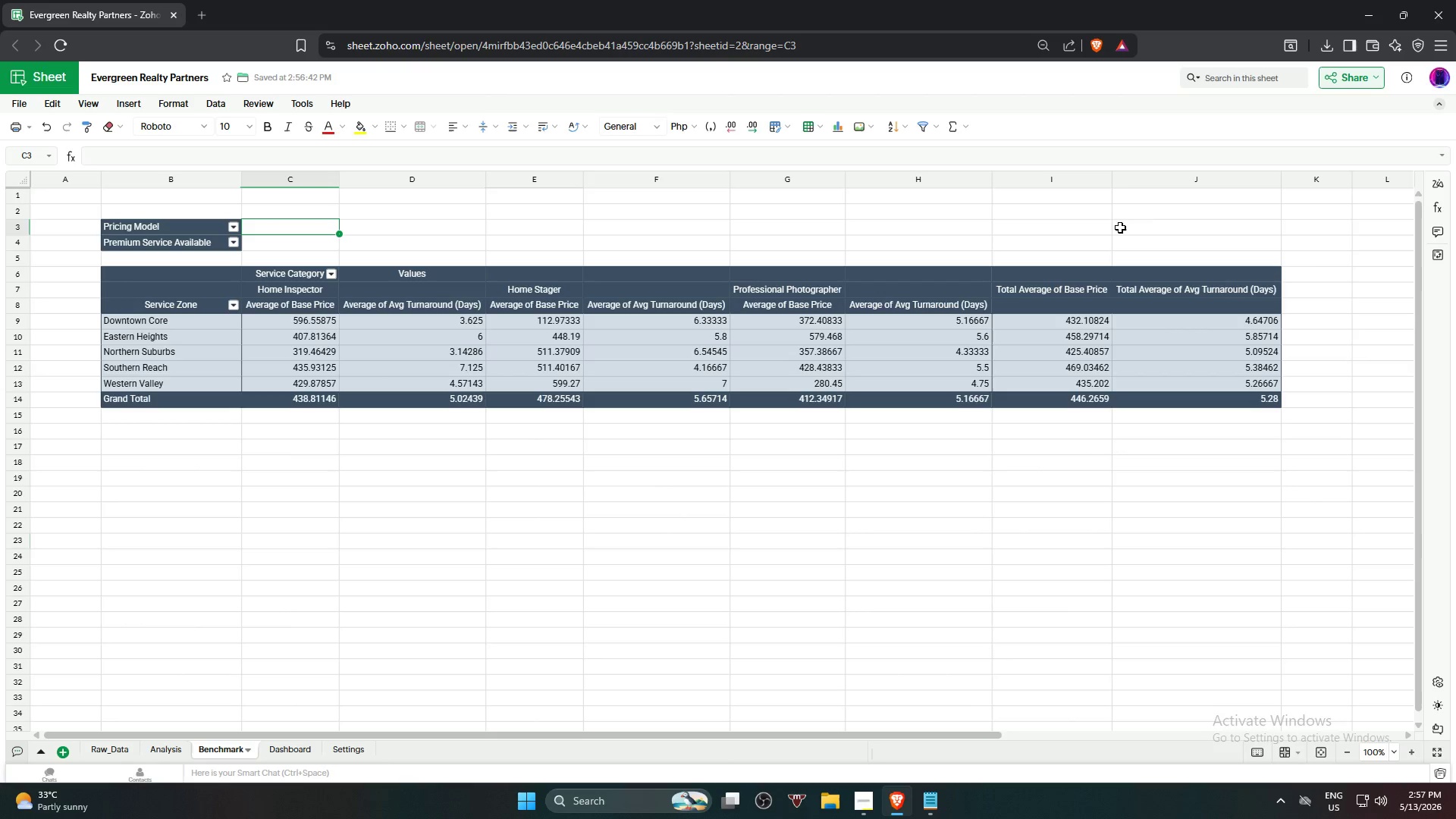 
hold_key(key=ShiftLeft, duration=0.75)
left_click([1188, 243])
 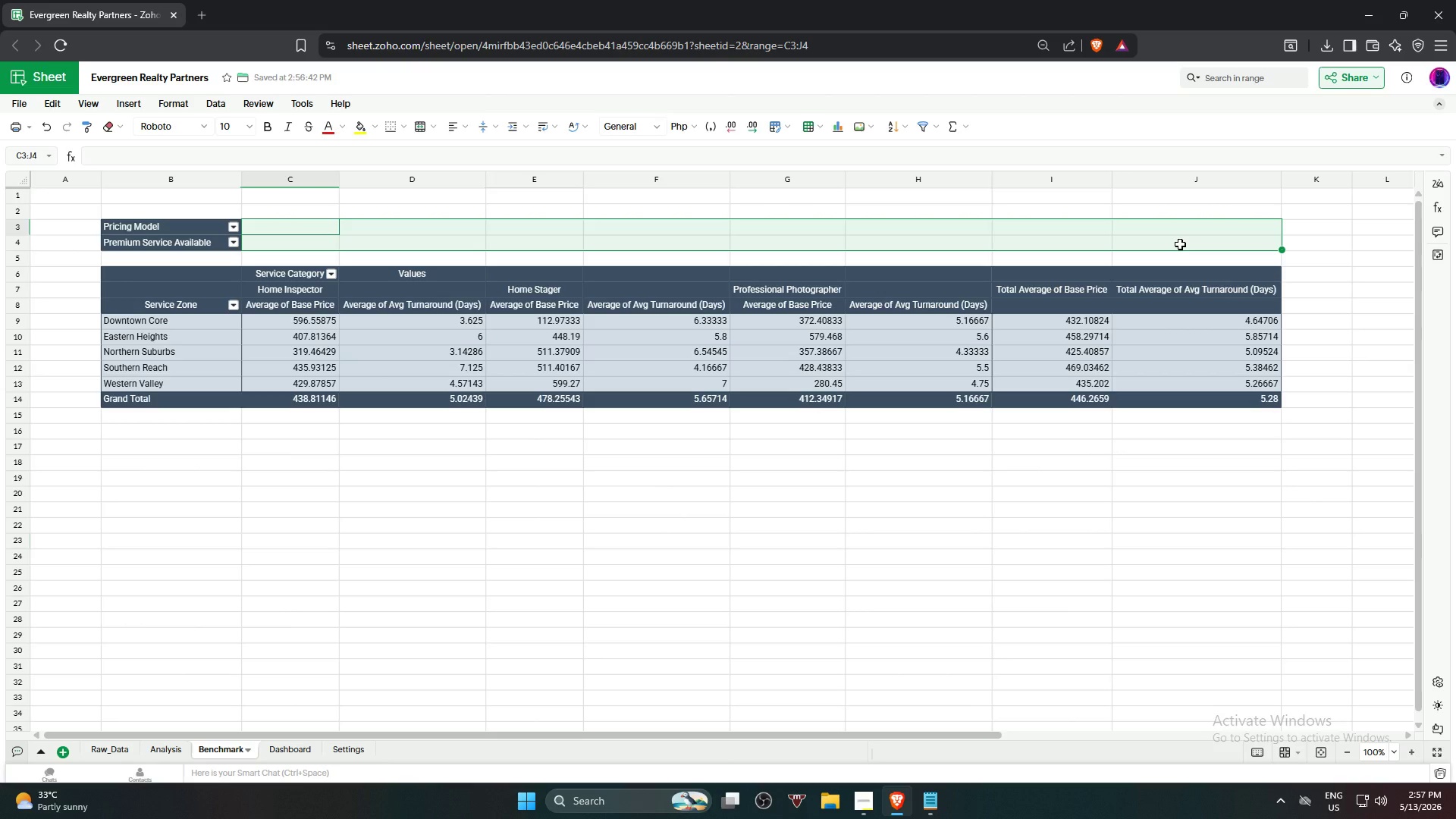 
wait(8.14)
 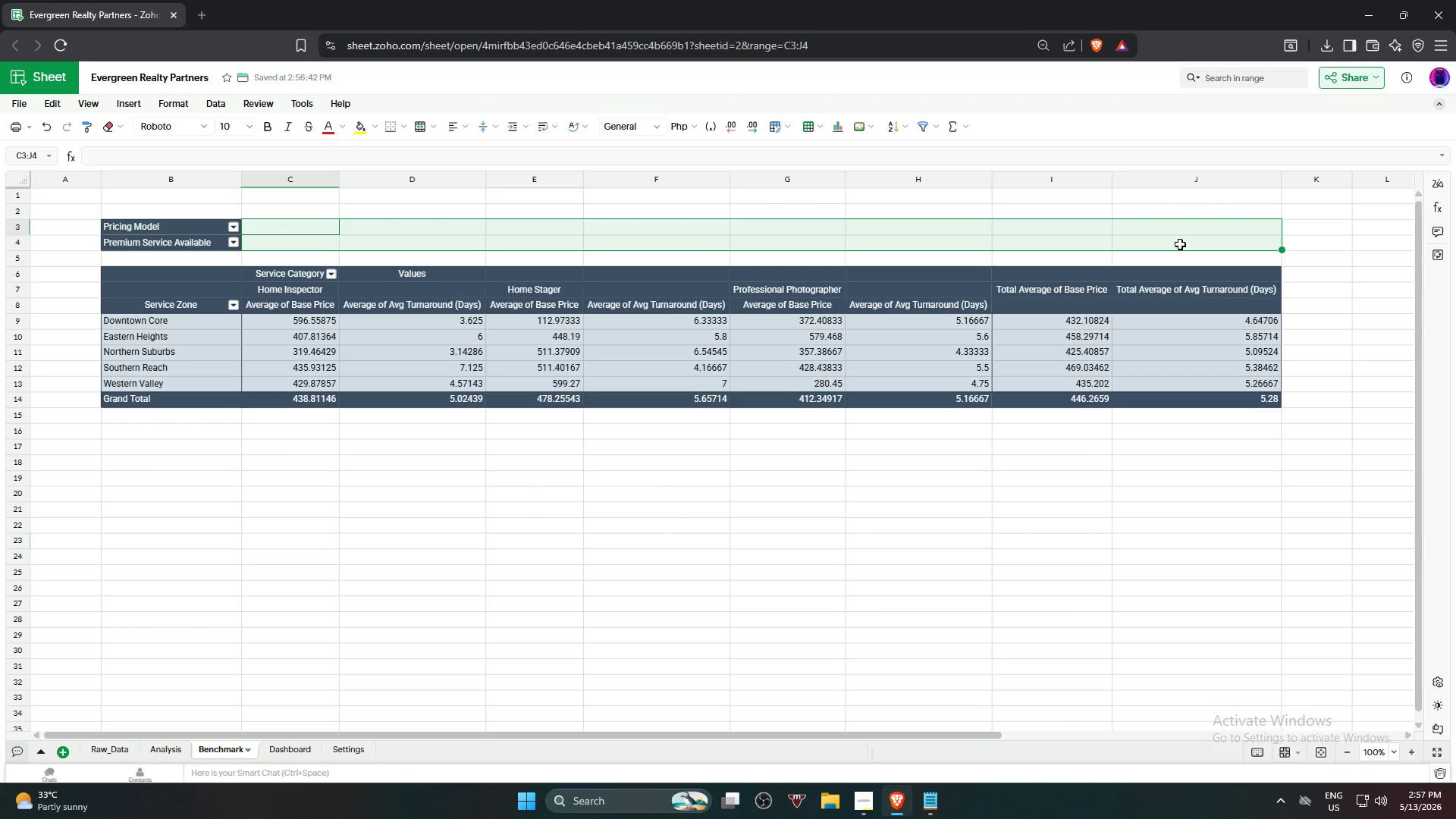 
left_click([1049, 596])
 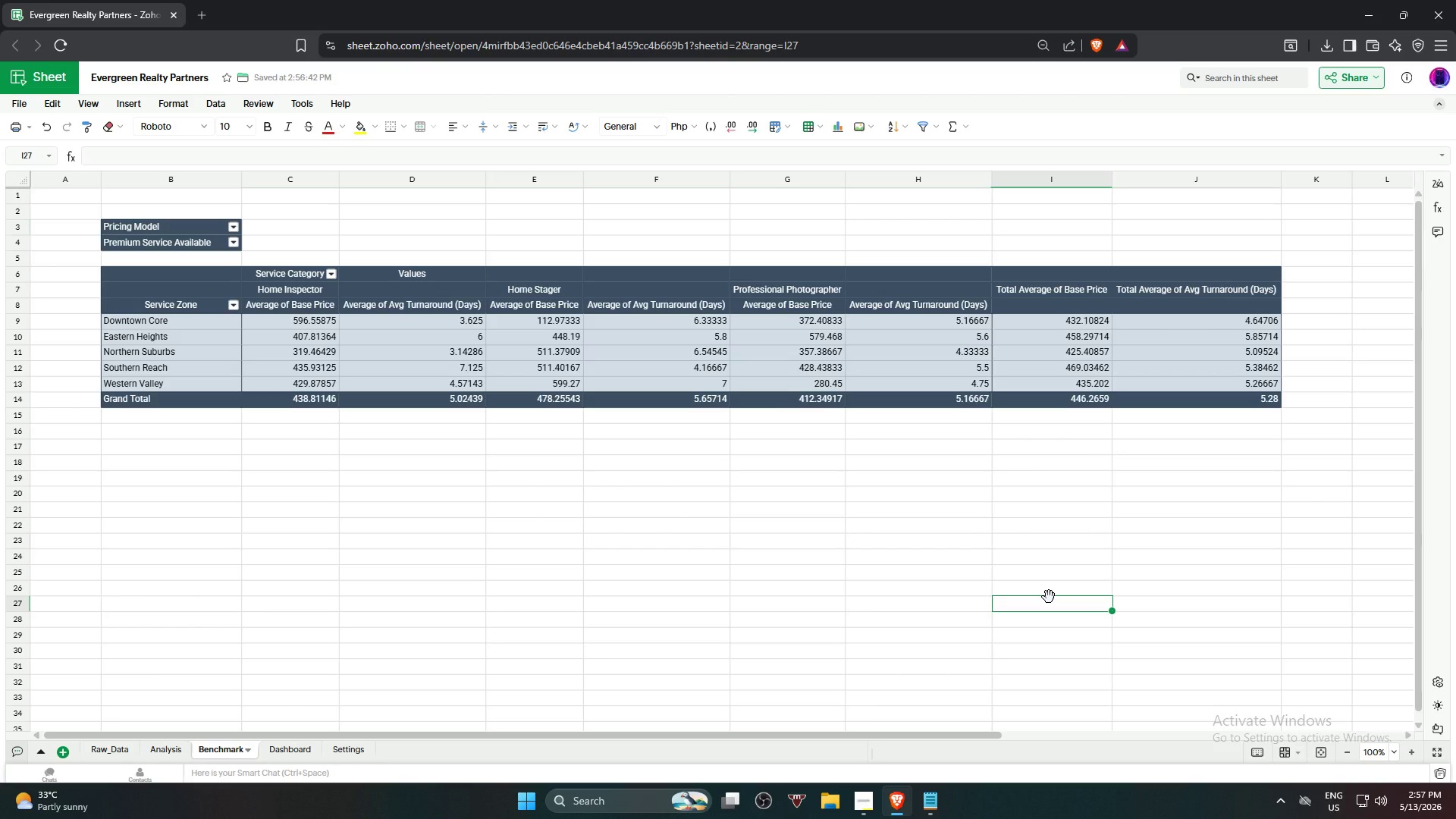 
wait(31.86)
 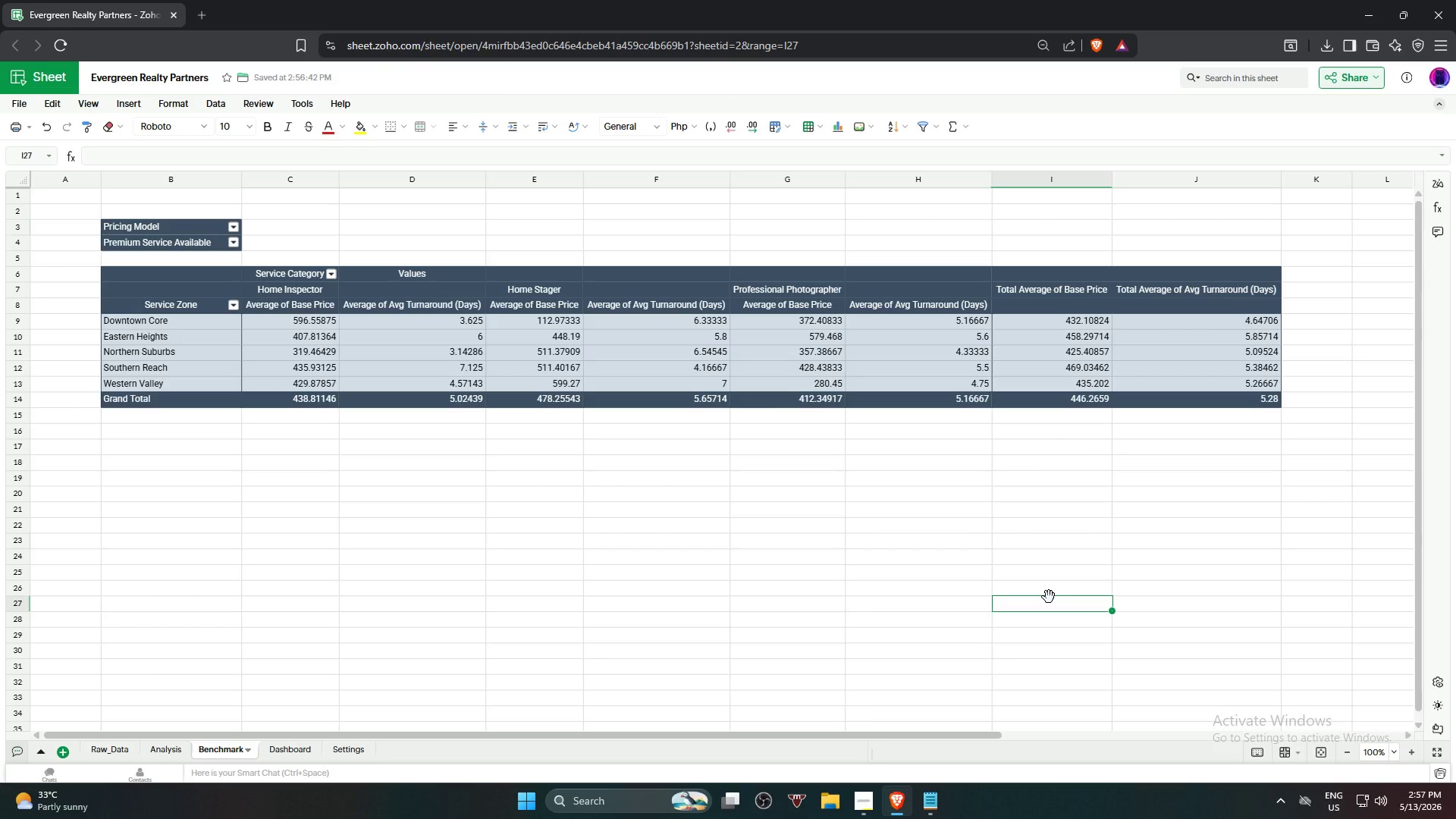 
left_click([707, 595])
 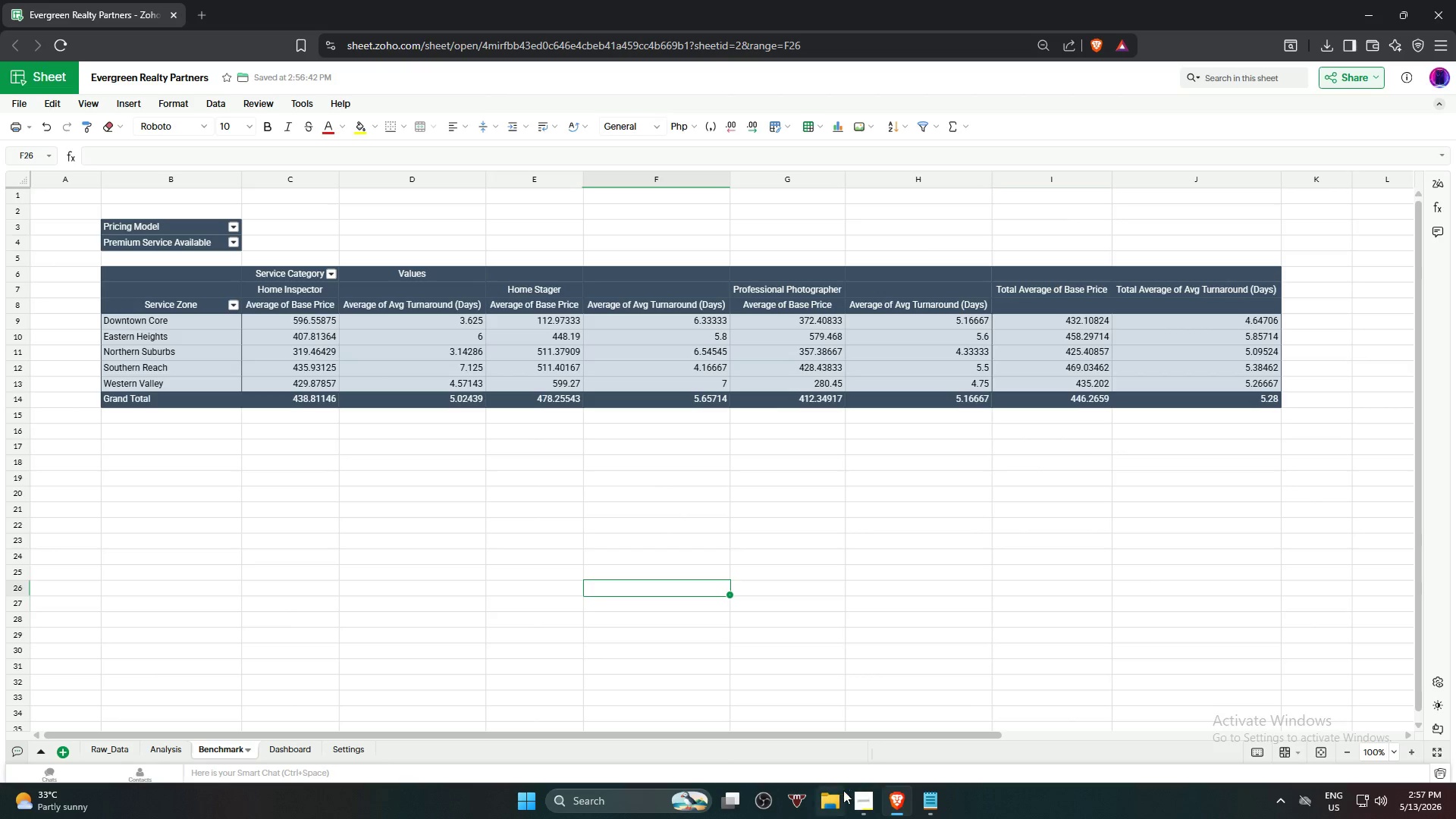 
left_click([864, 806])